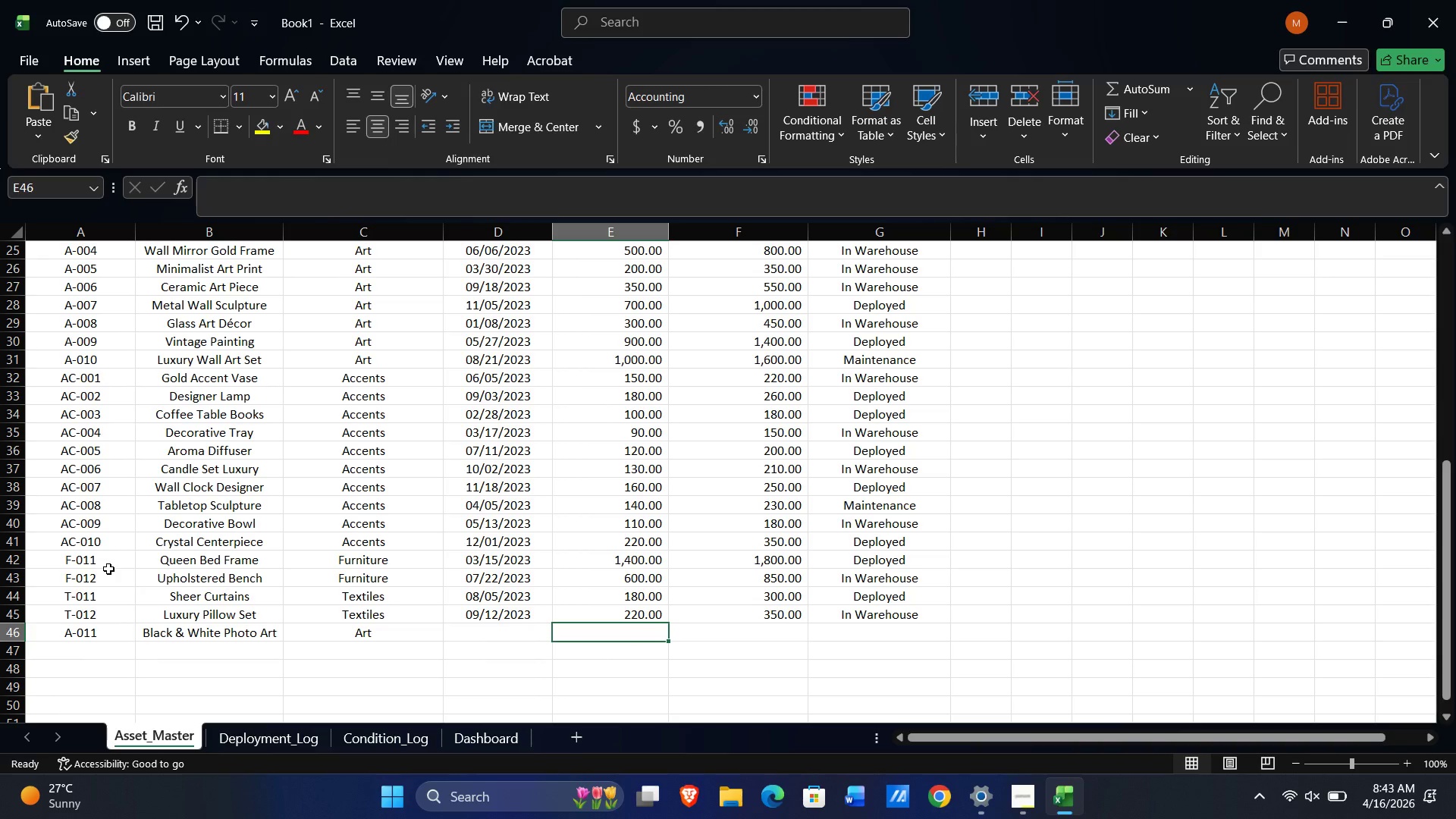 
key(ArrowLeft)
 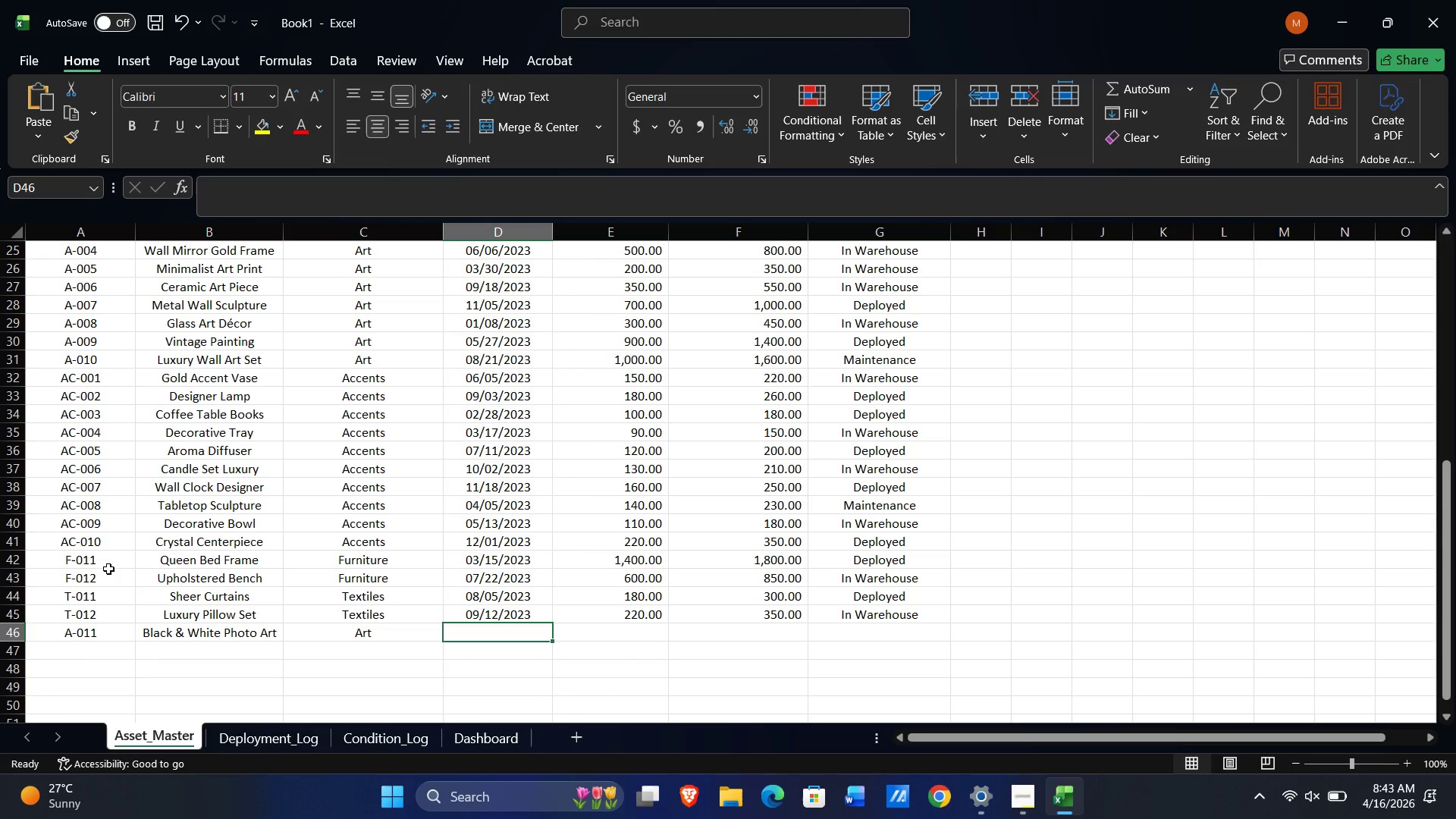 
key(Quote)
 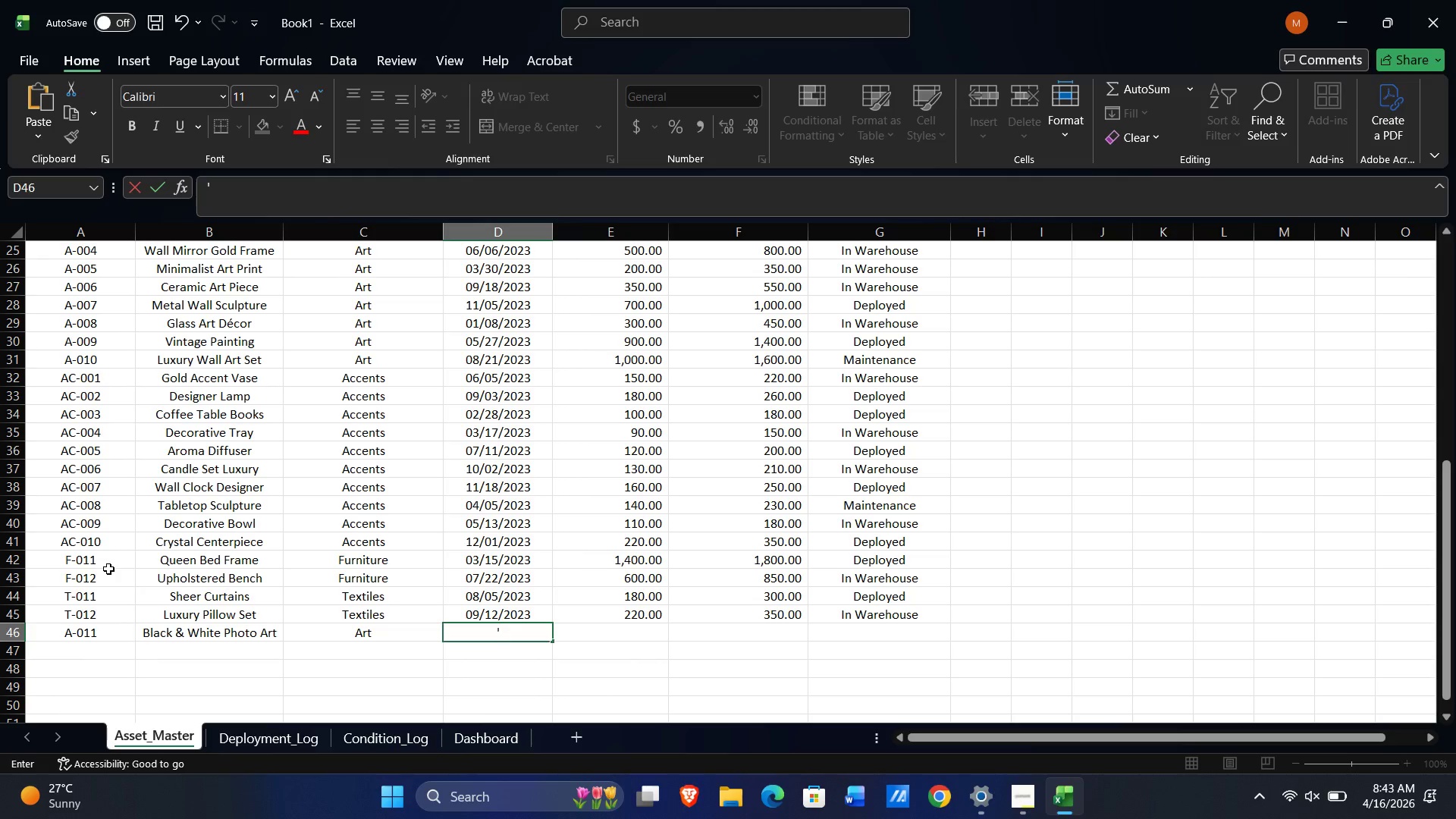 
key(Numpad1)
 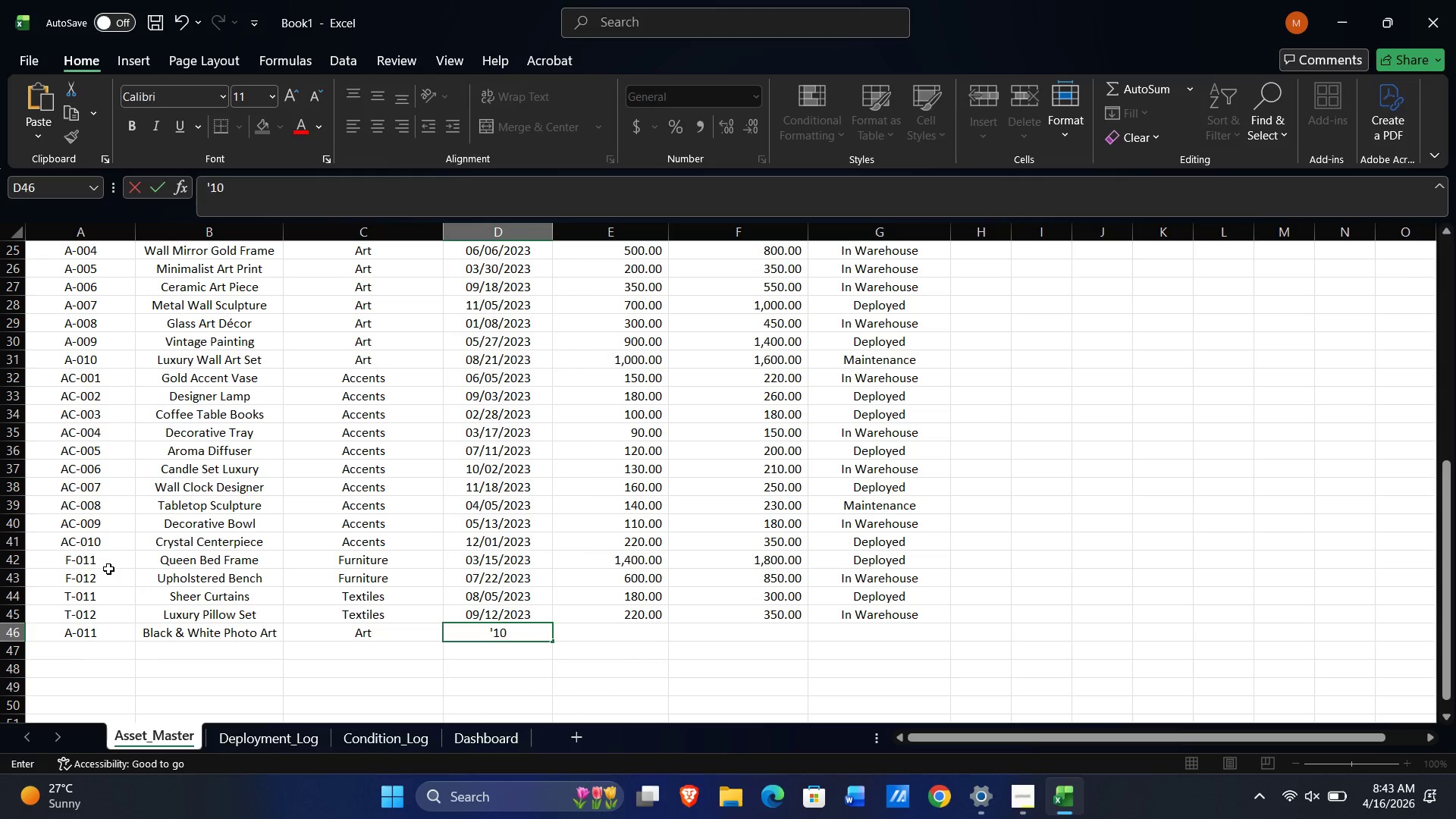 
key(Numpad0)
 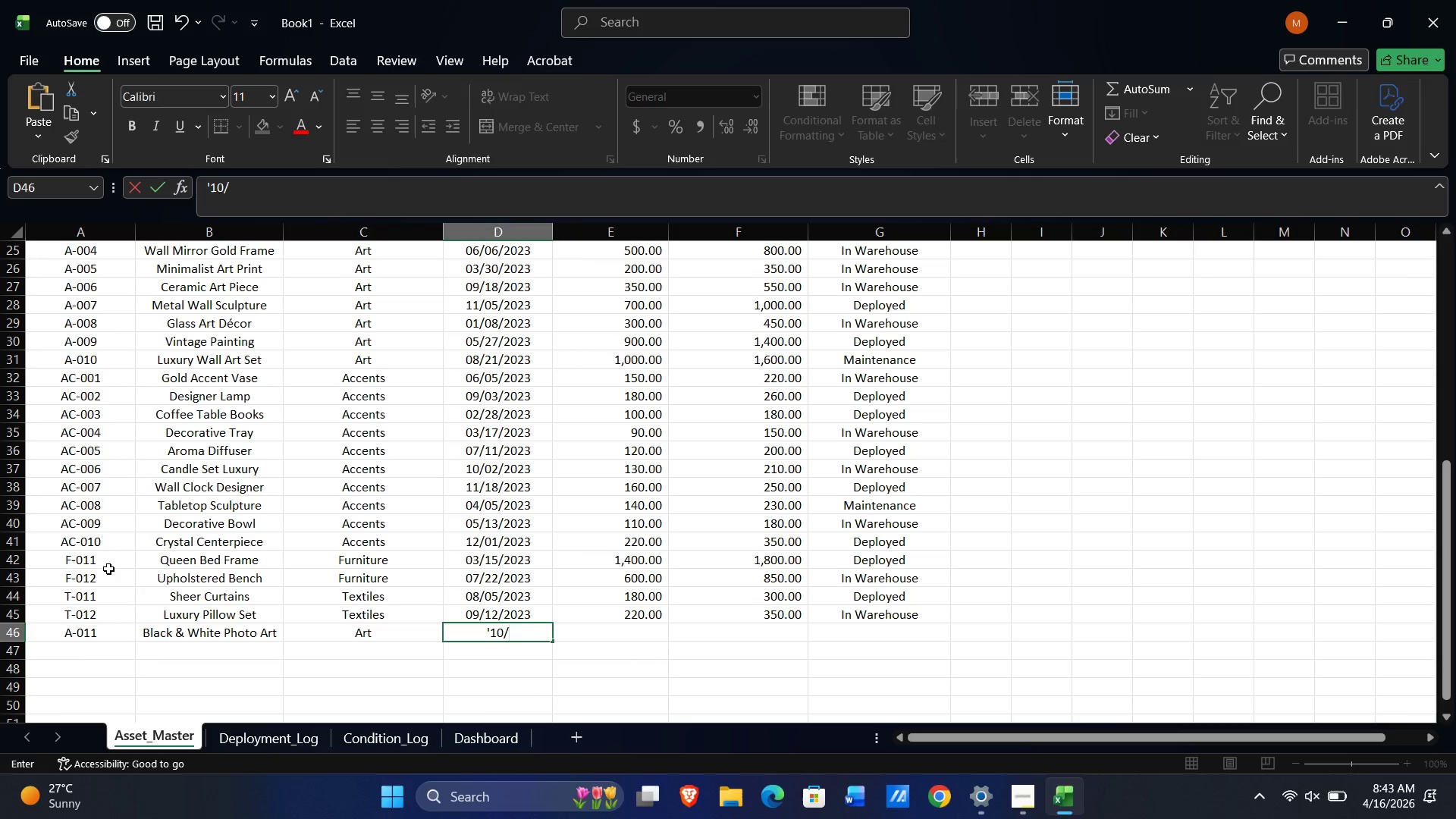 
key(NumpadDivide)
 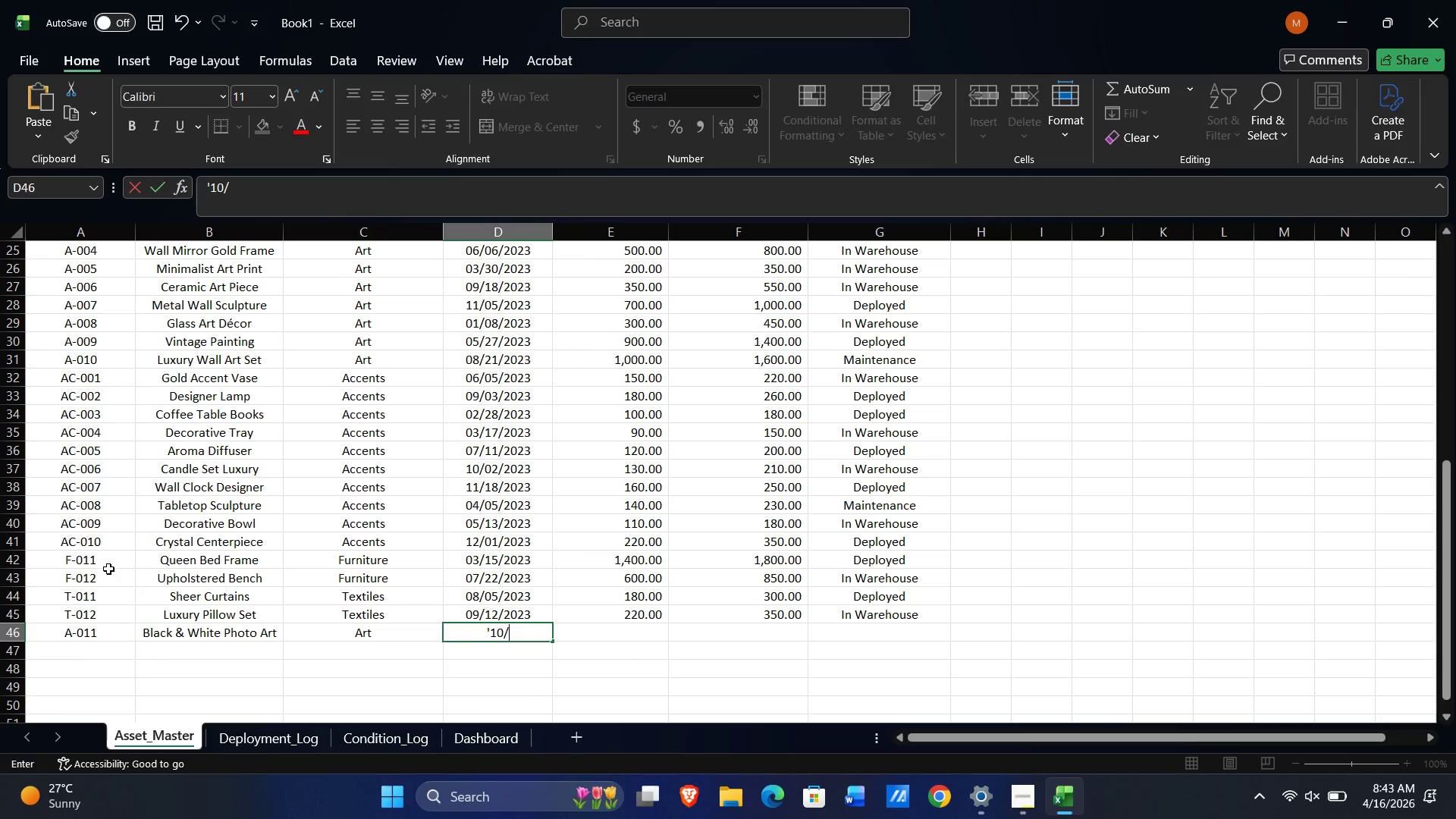 
key(Numpad0)
 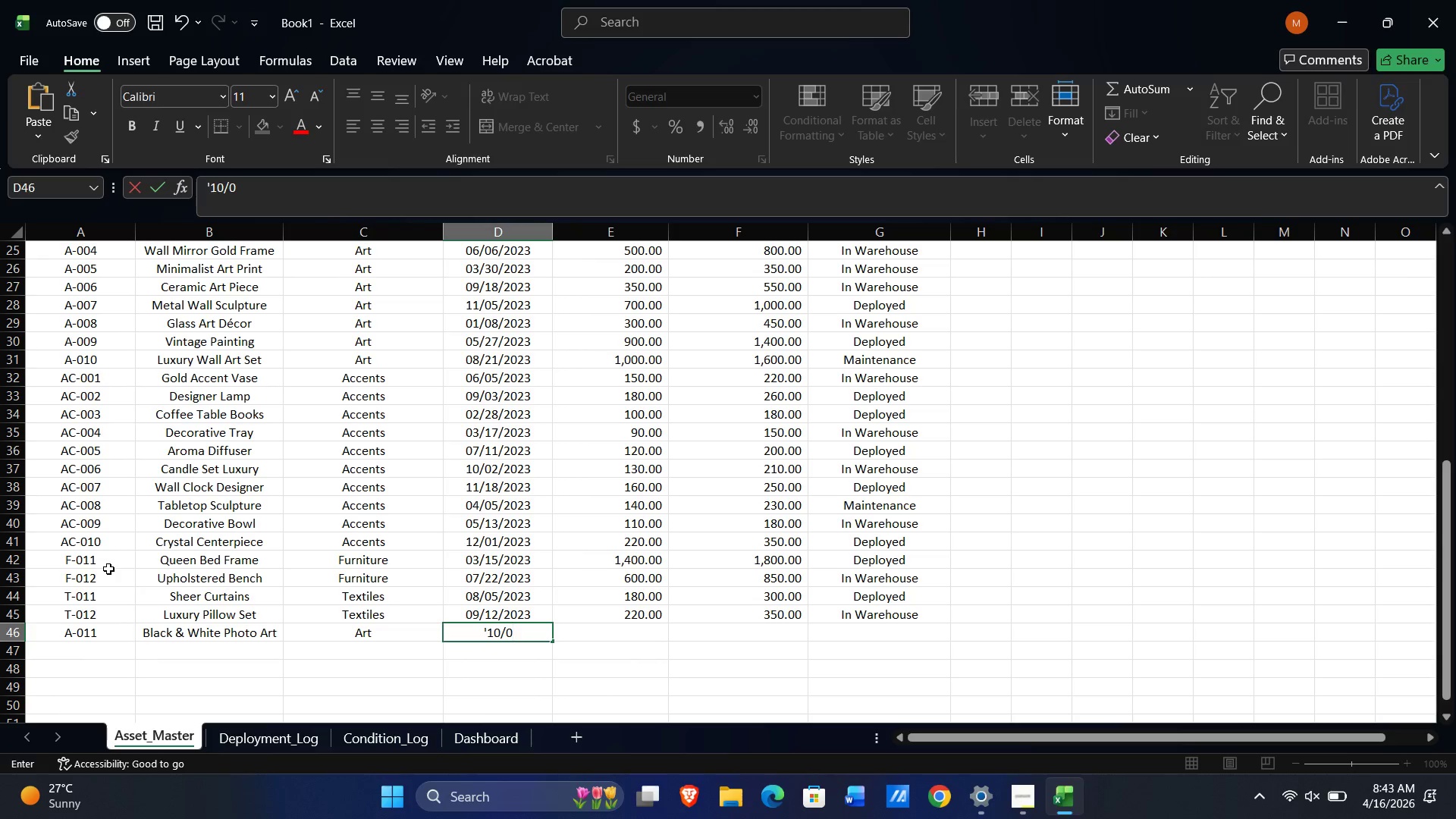 
key(Numpad8)
 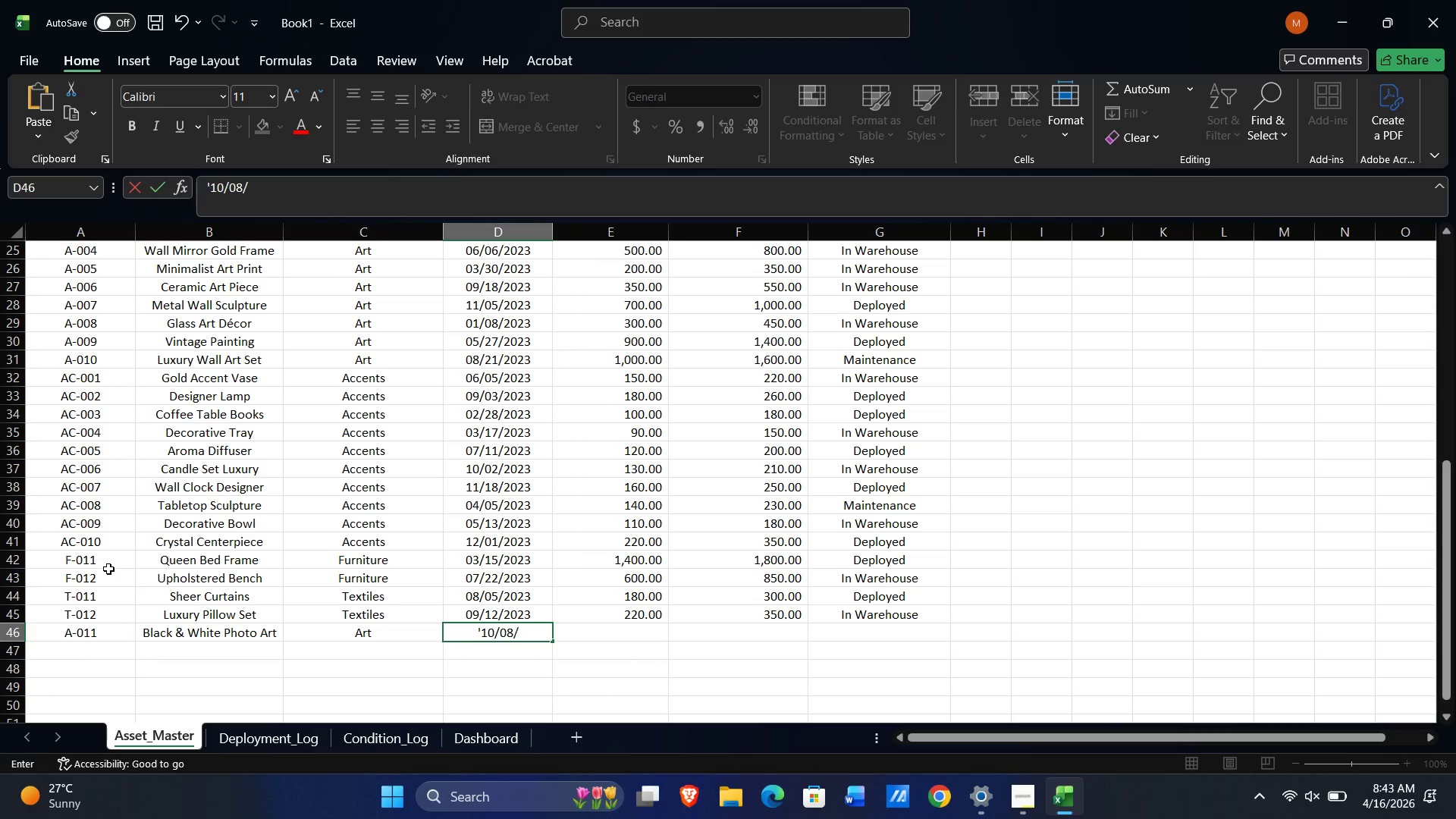 
key(NumpadDivide)
 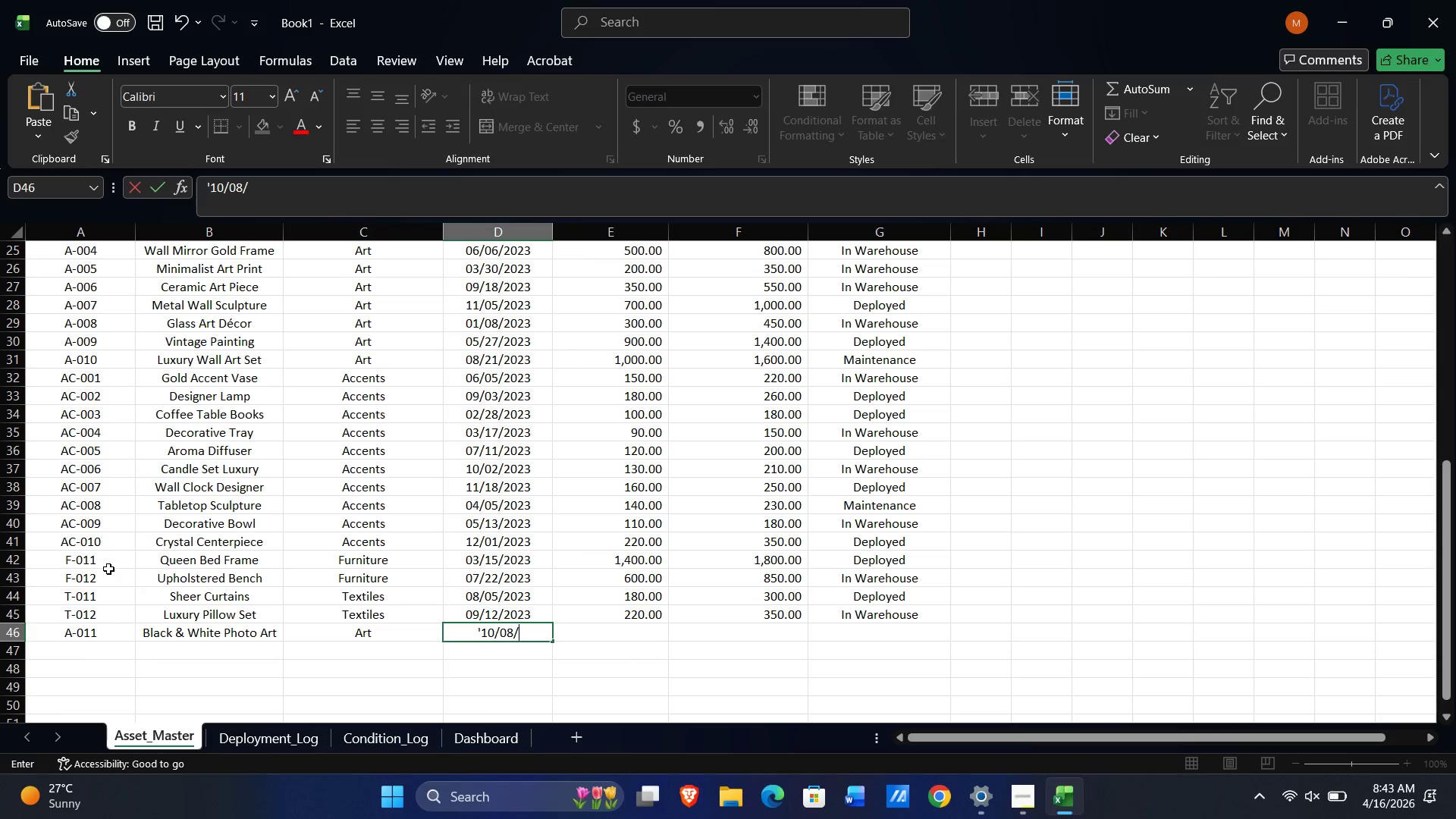 
key(Numpad2)
 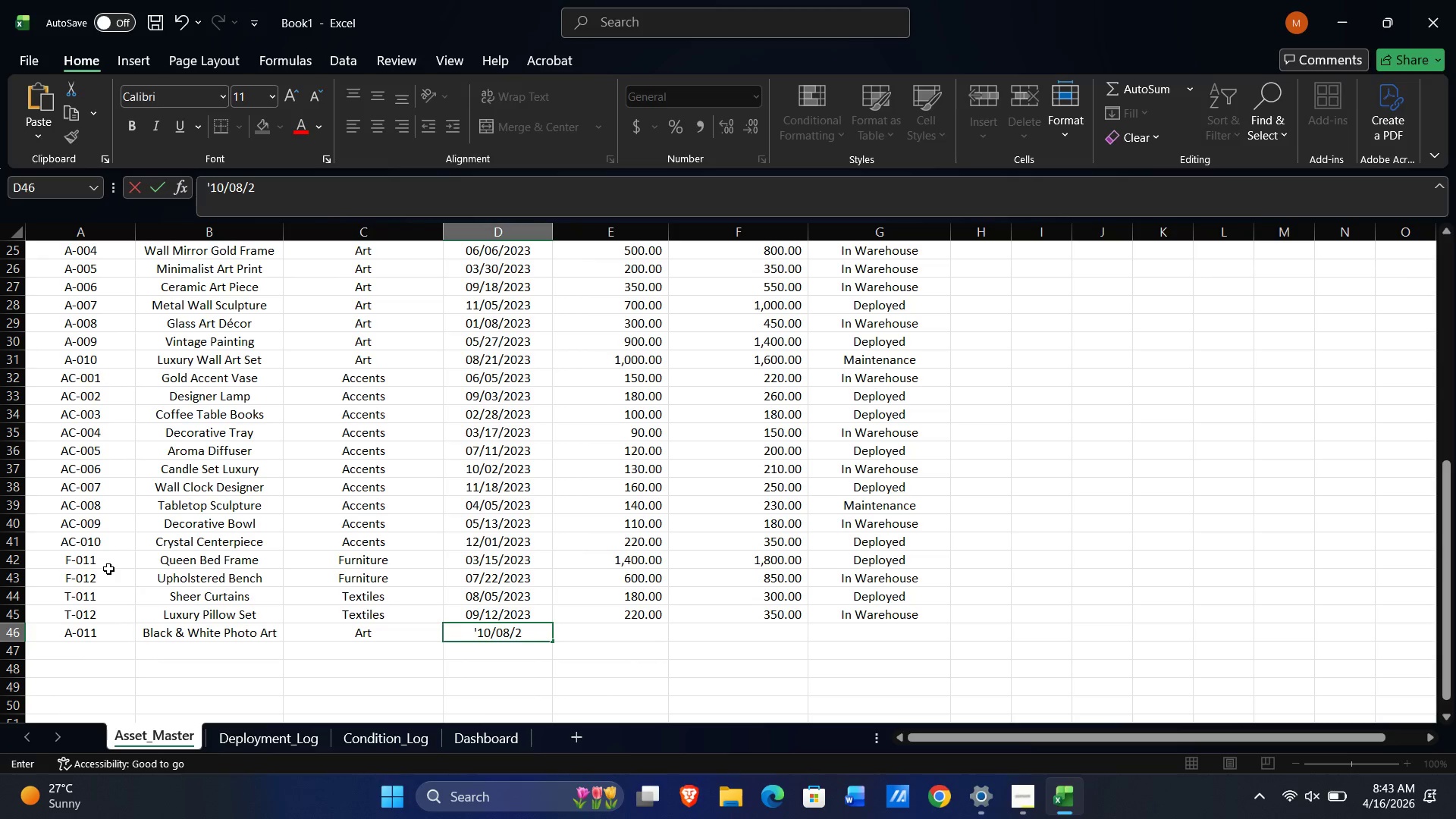 
key(Numpad0)
 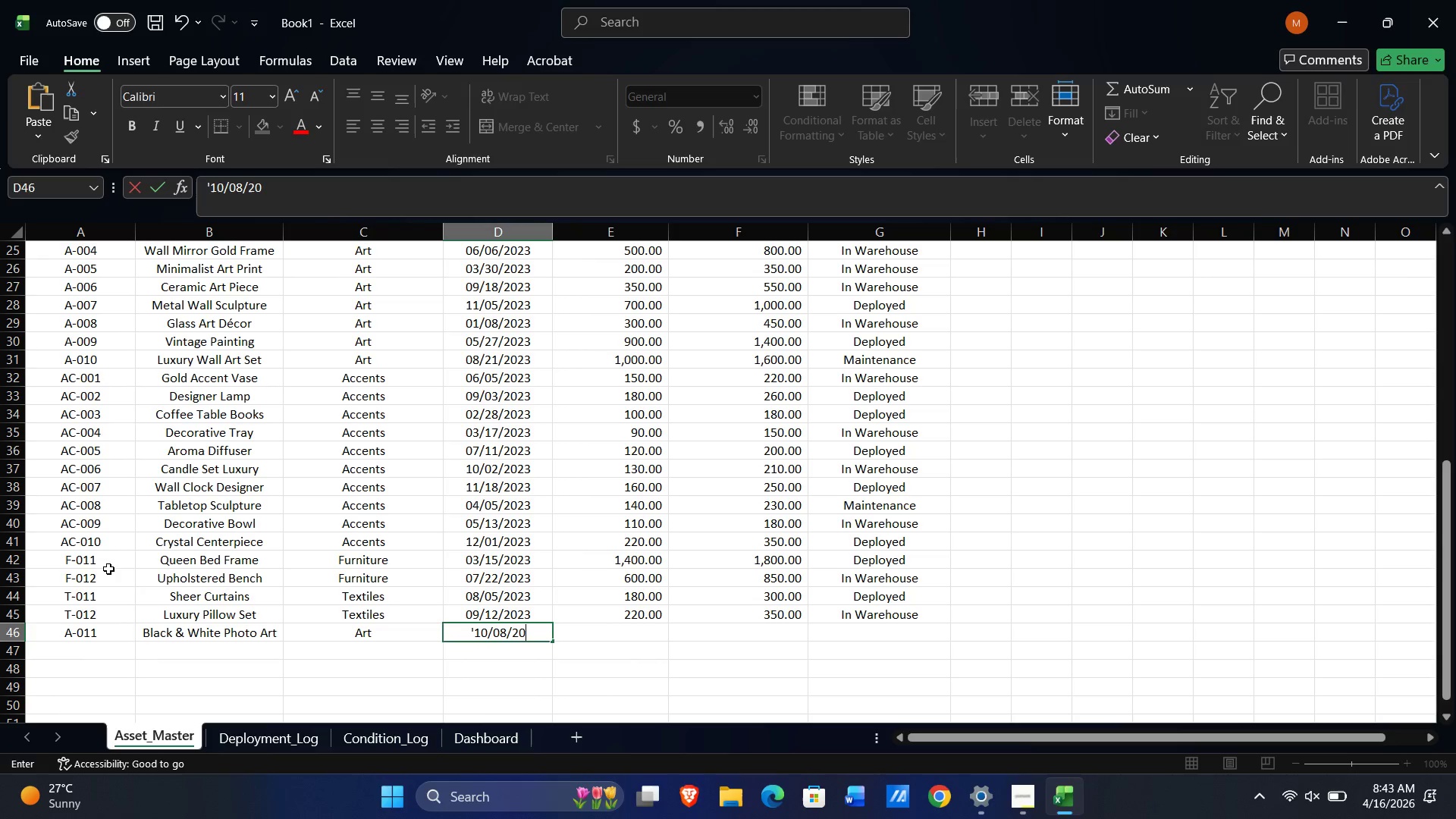 
key(Numpad2)
 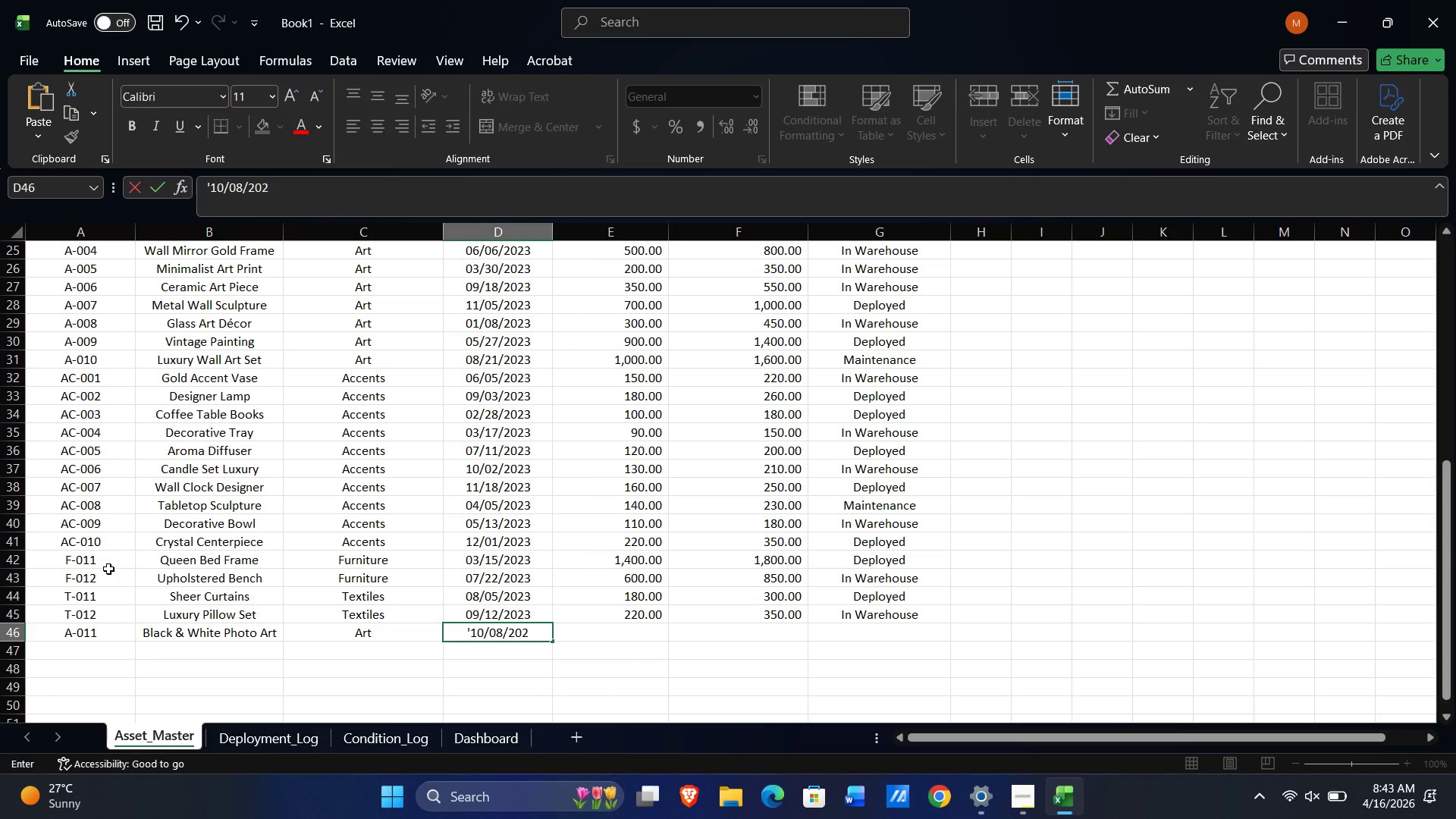 
key(Numpad3)
 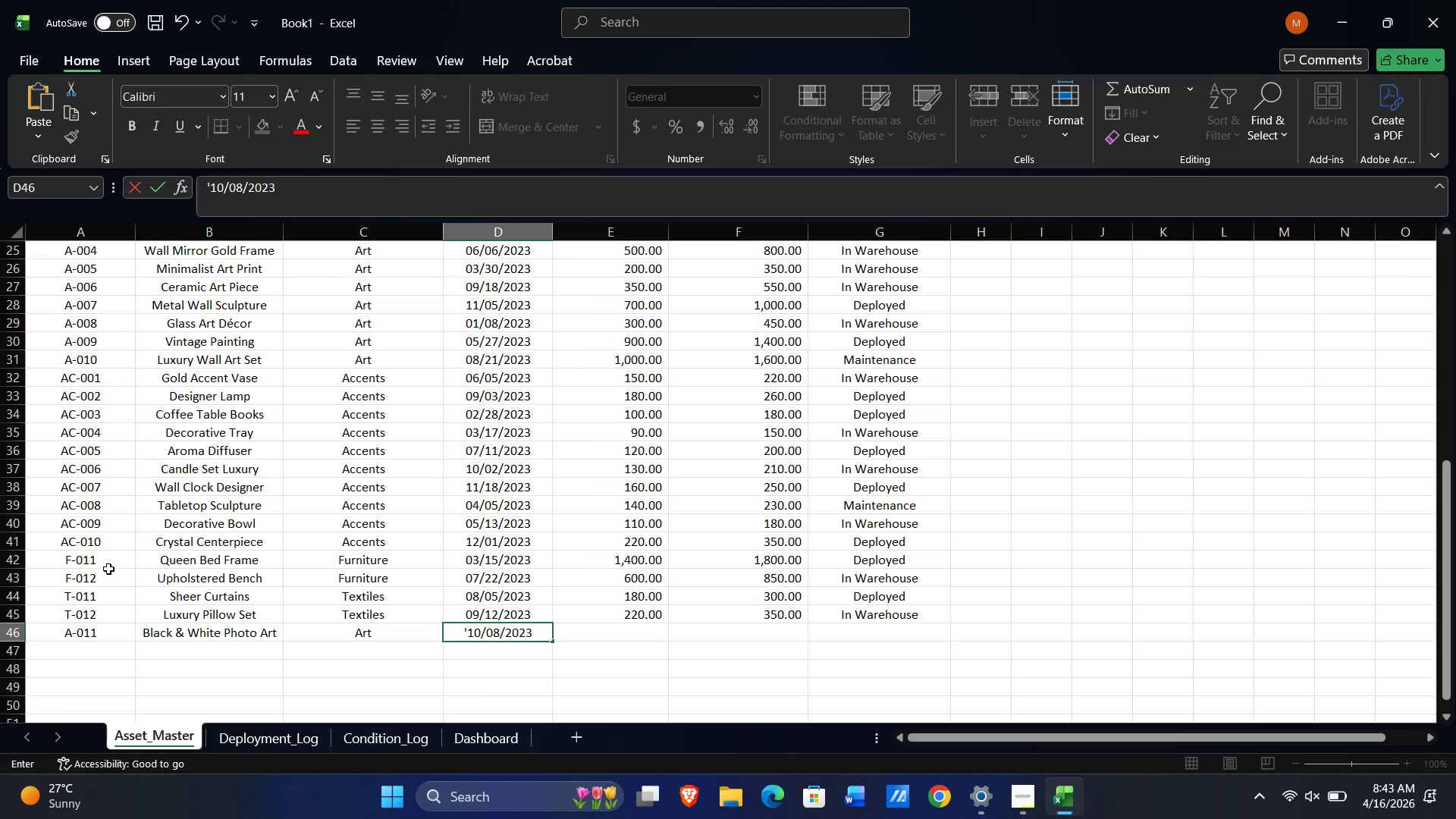 
key(Tab)
 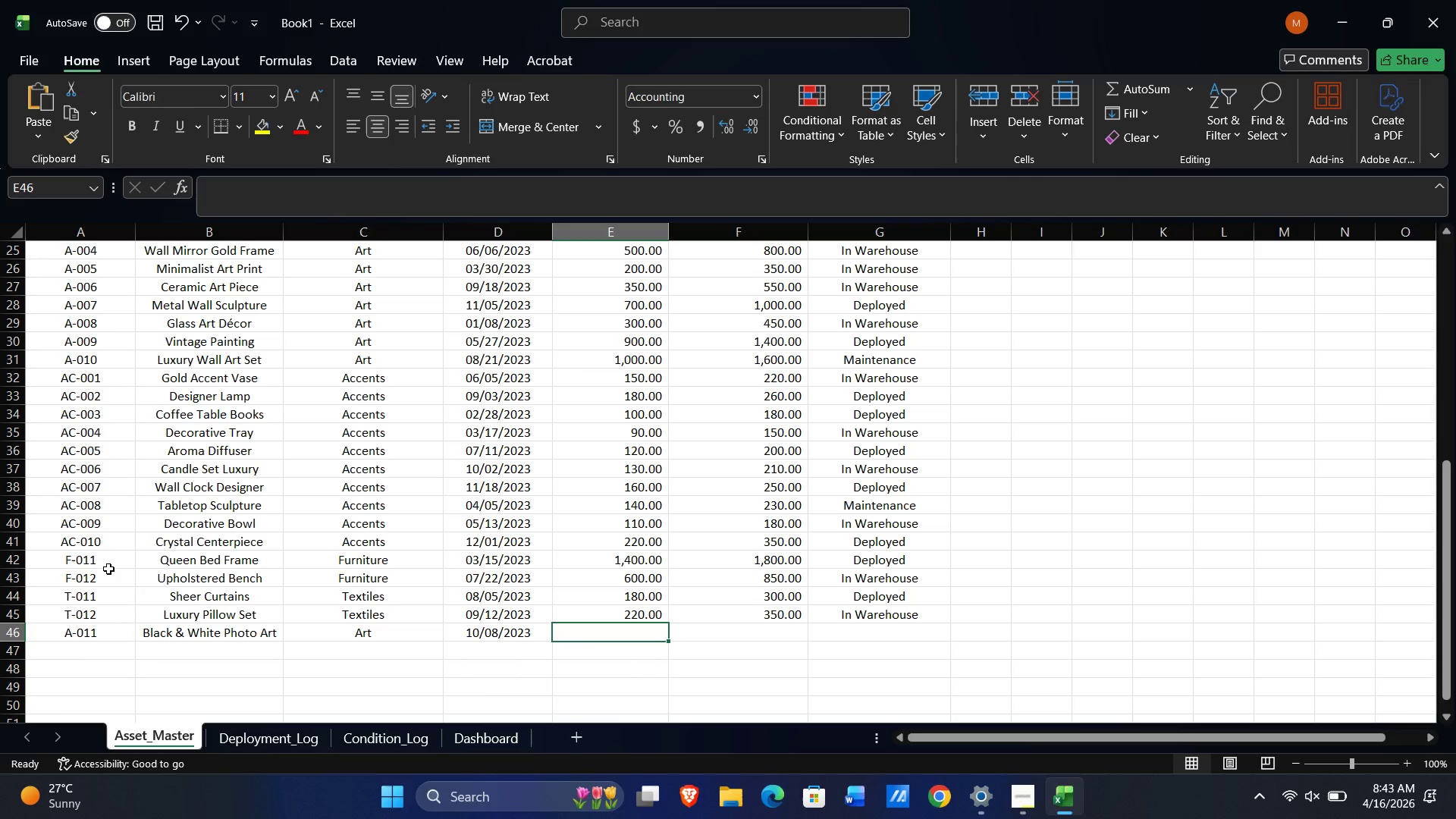 
wait(5.67)
 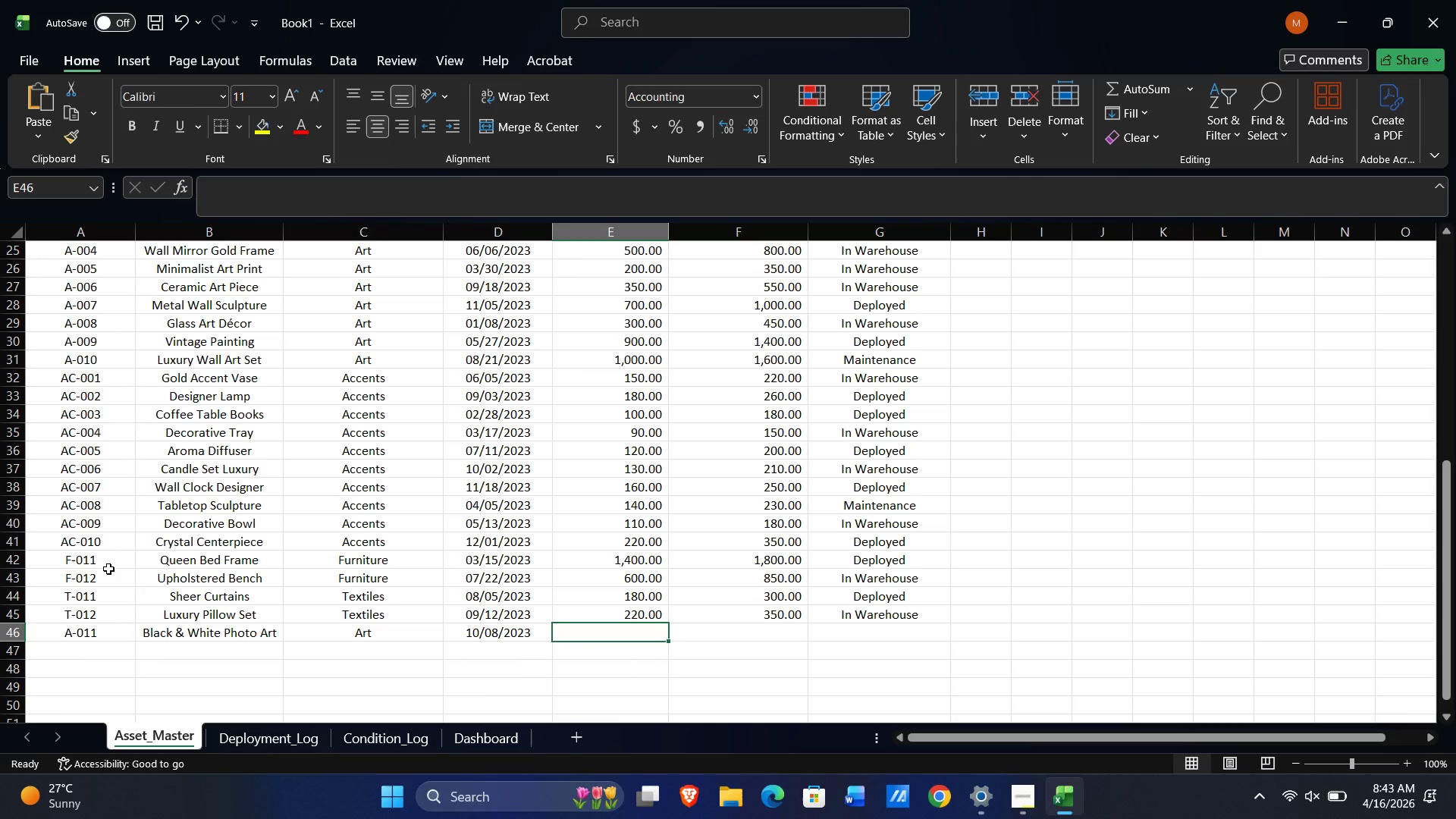 
key(Numpad3)
 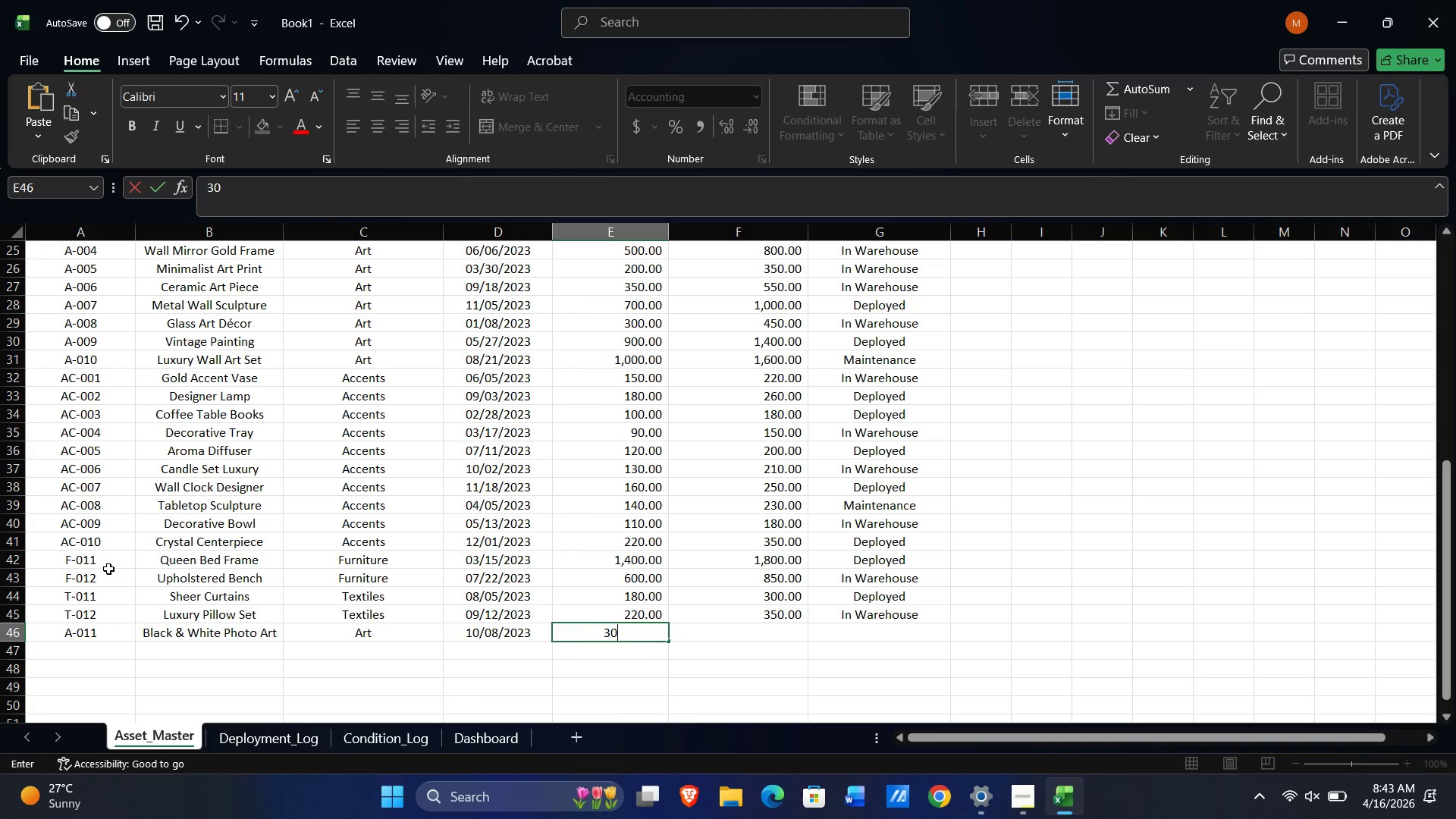 
key(Numpad0)
 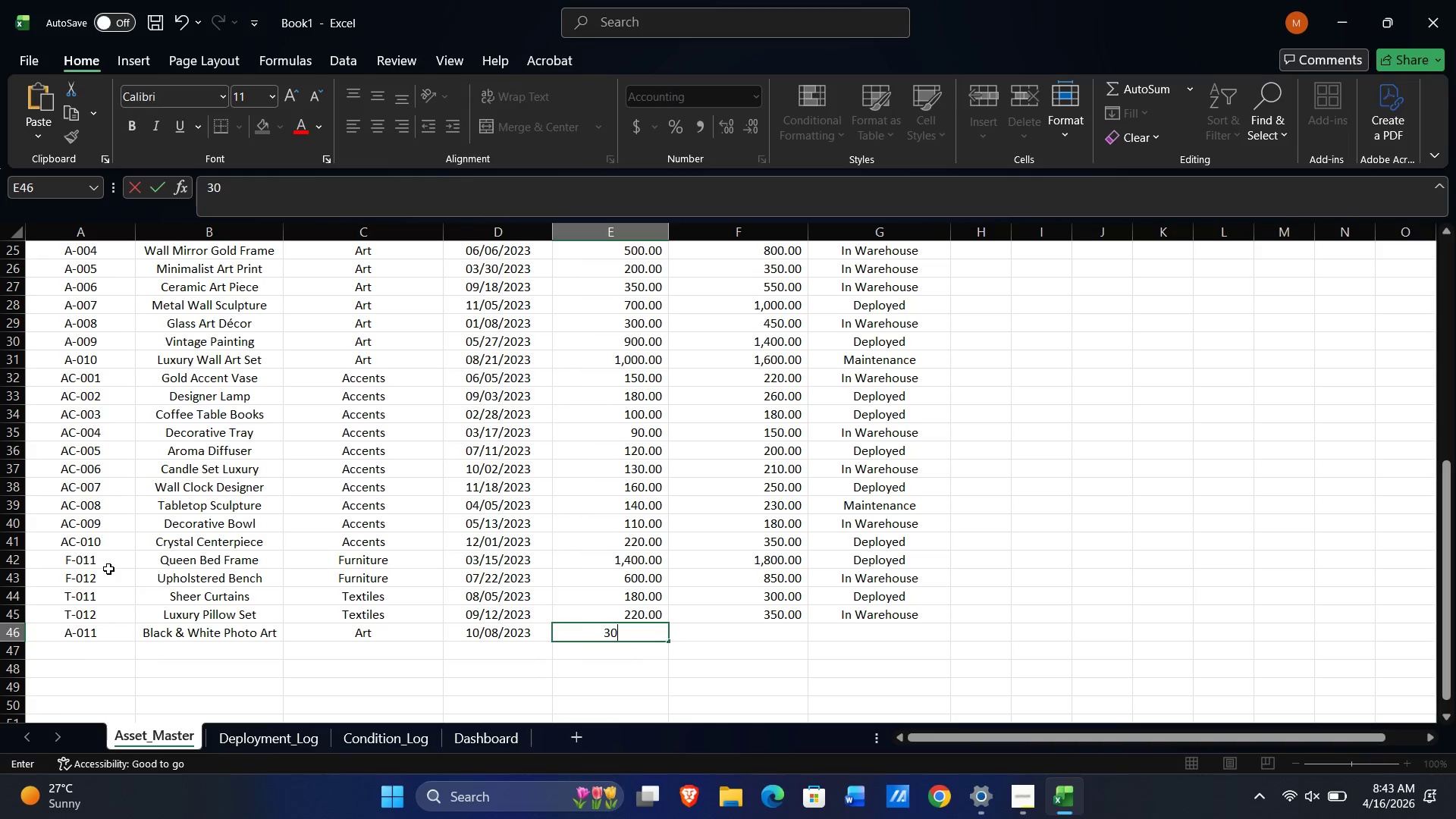 
key(Numpad0)
 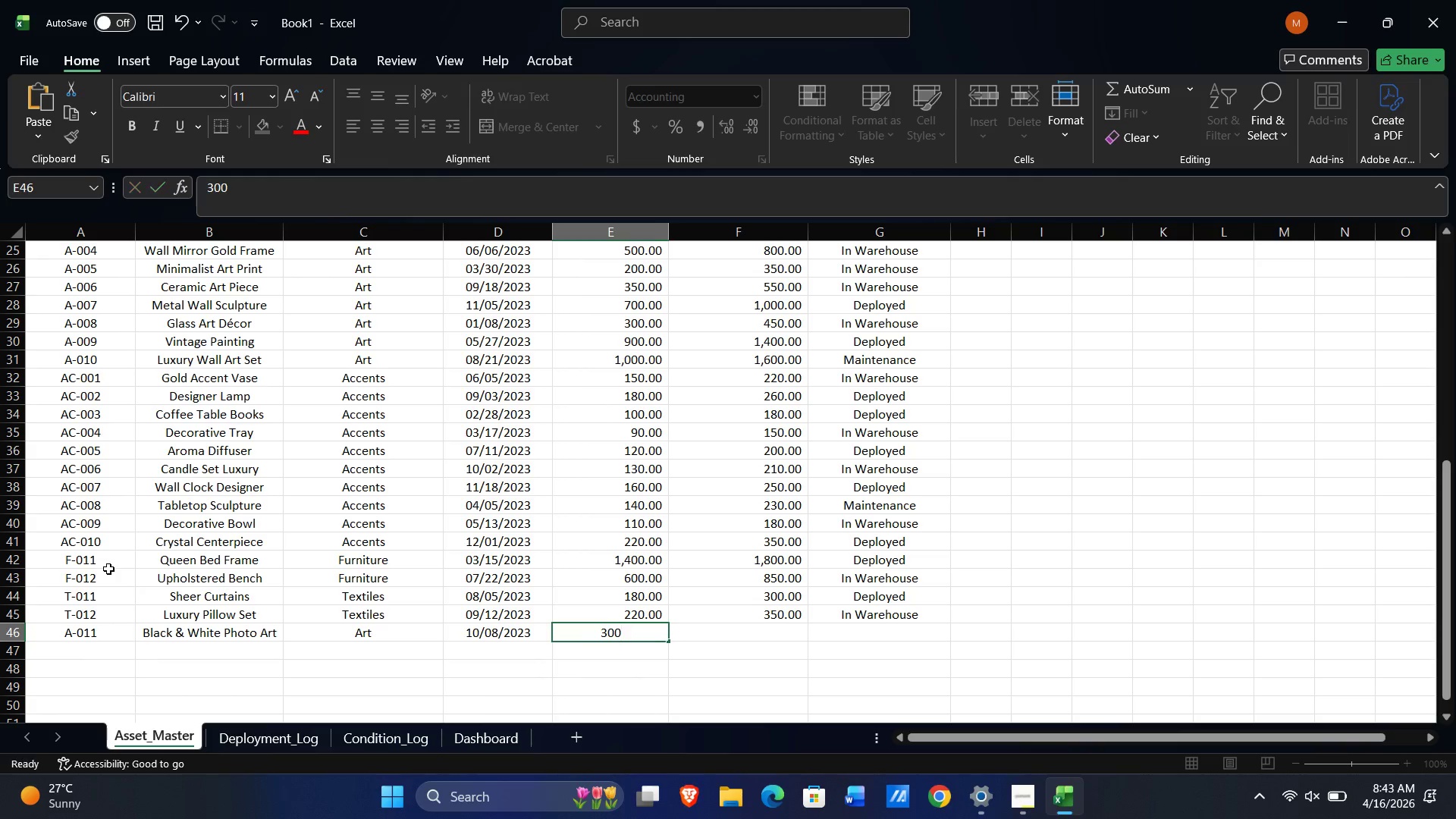 
key(Tab)
 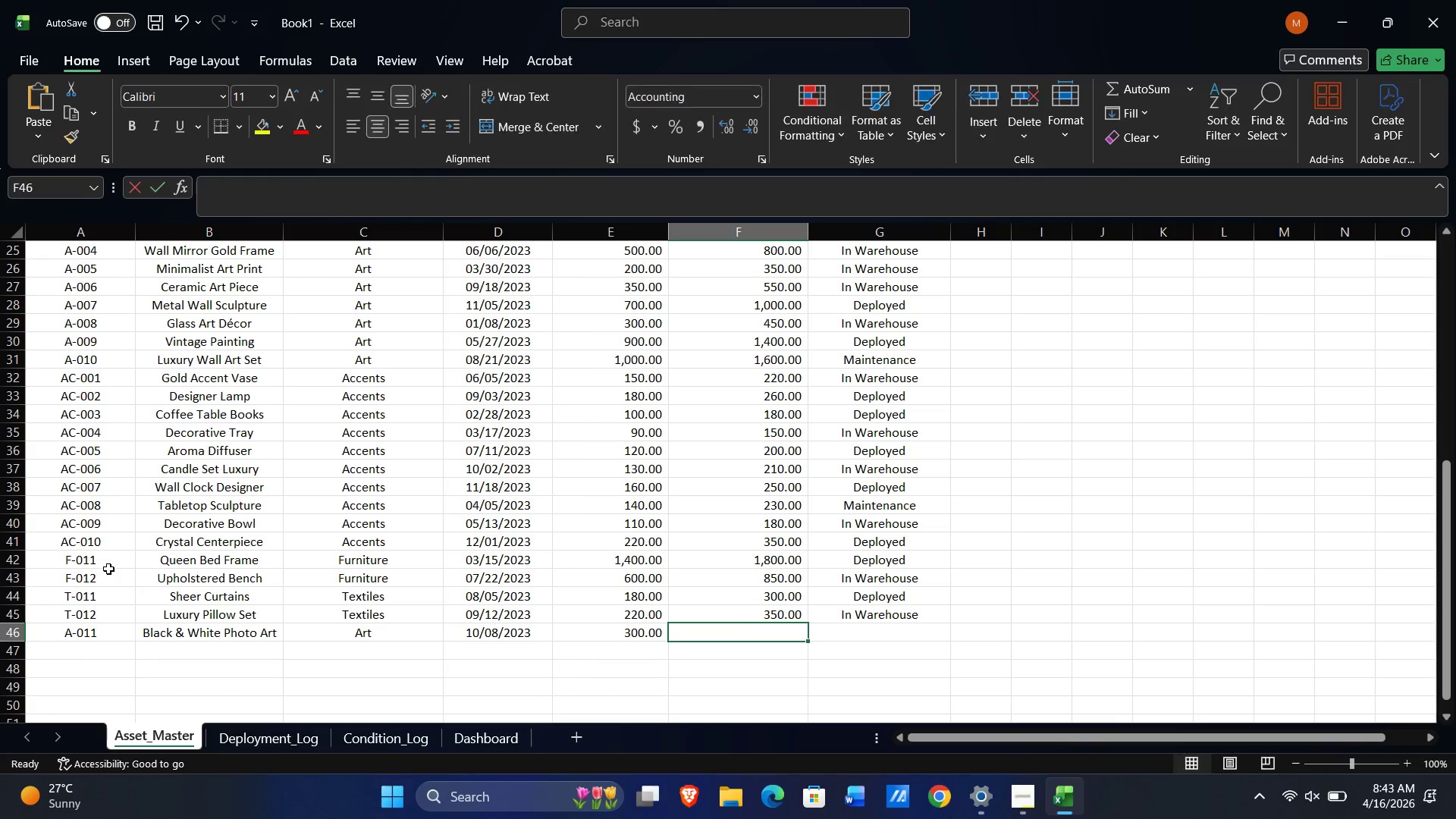 
key(Numpad5)
 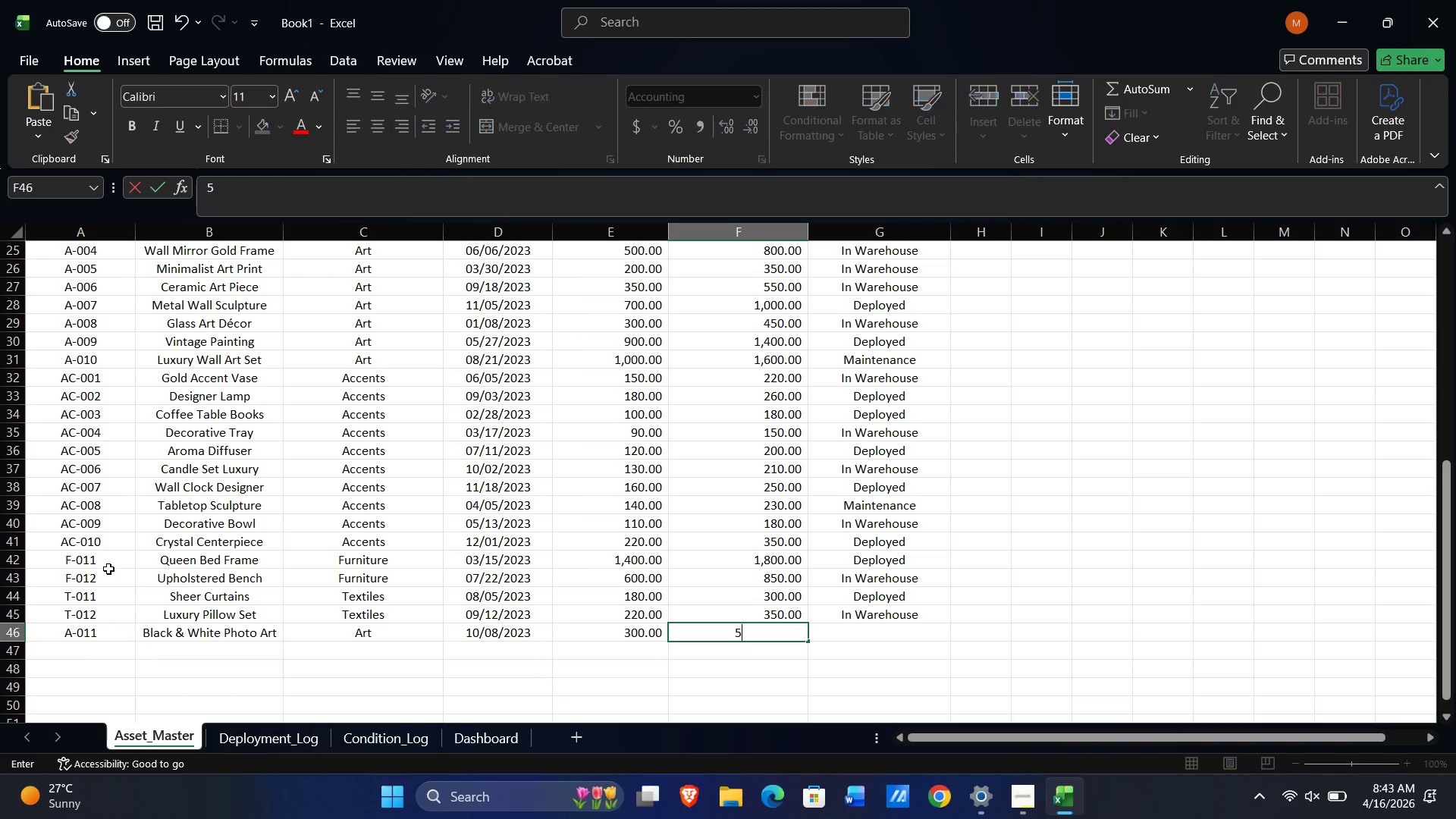 
key(NumpadDecimal)
 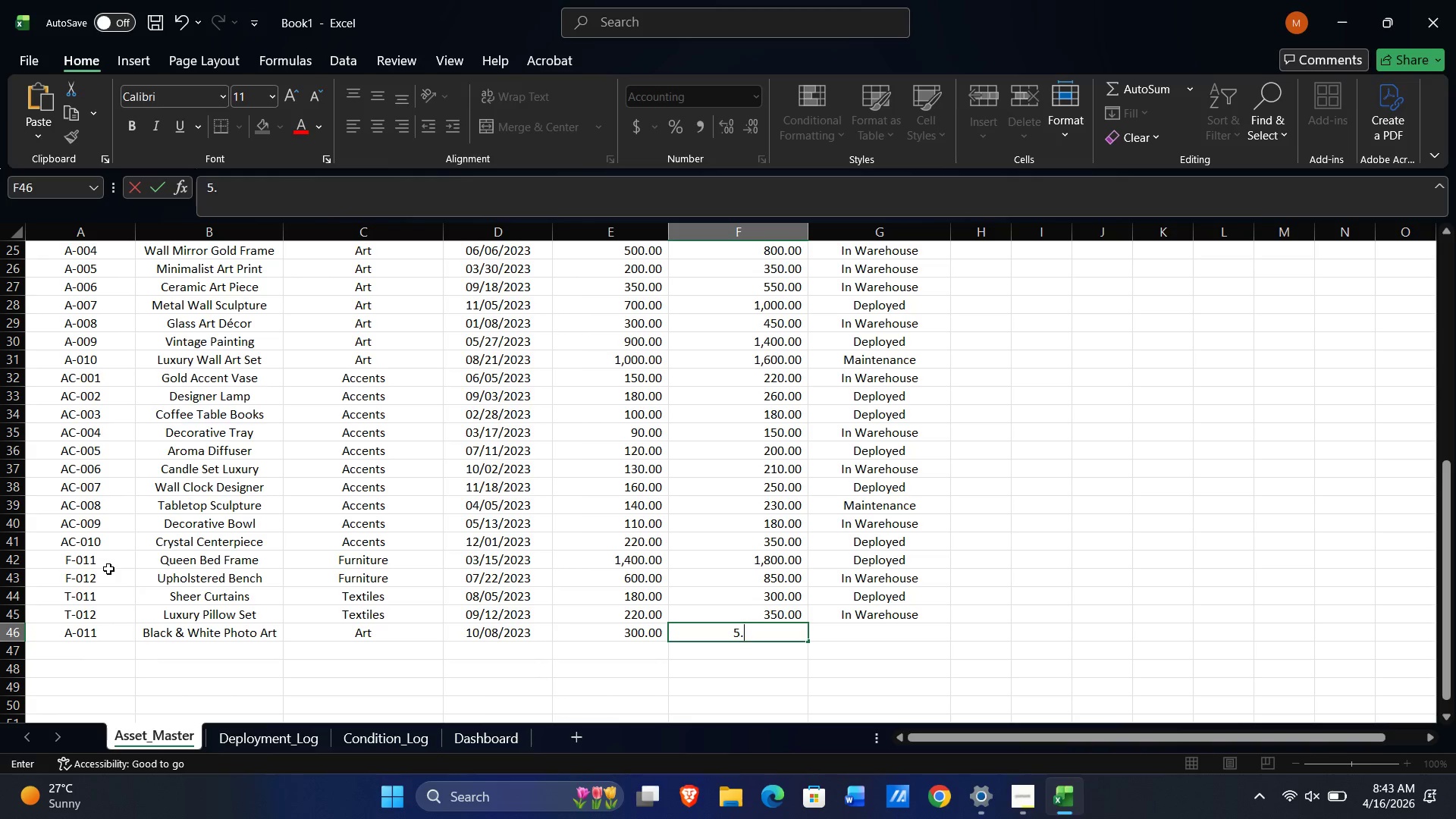 
key(NumpadDecimal)
 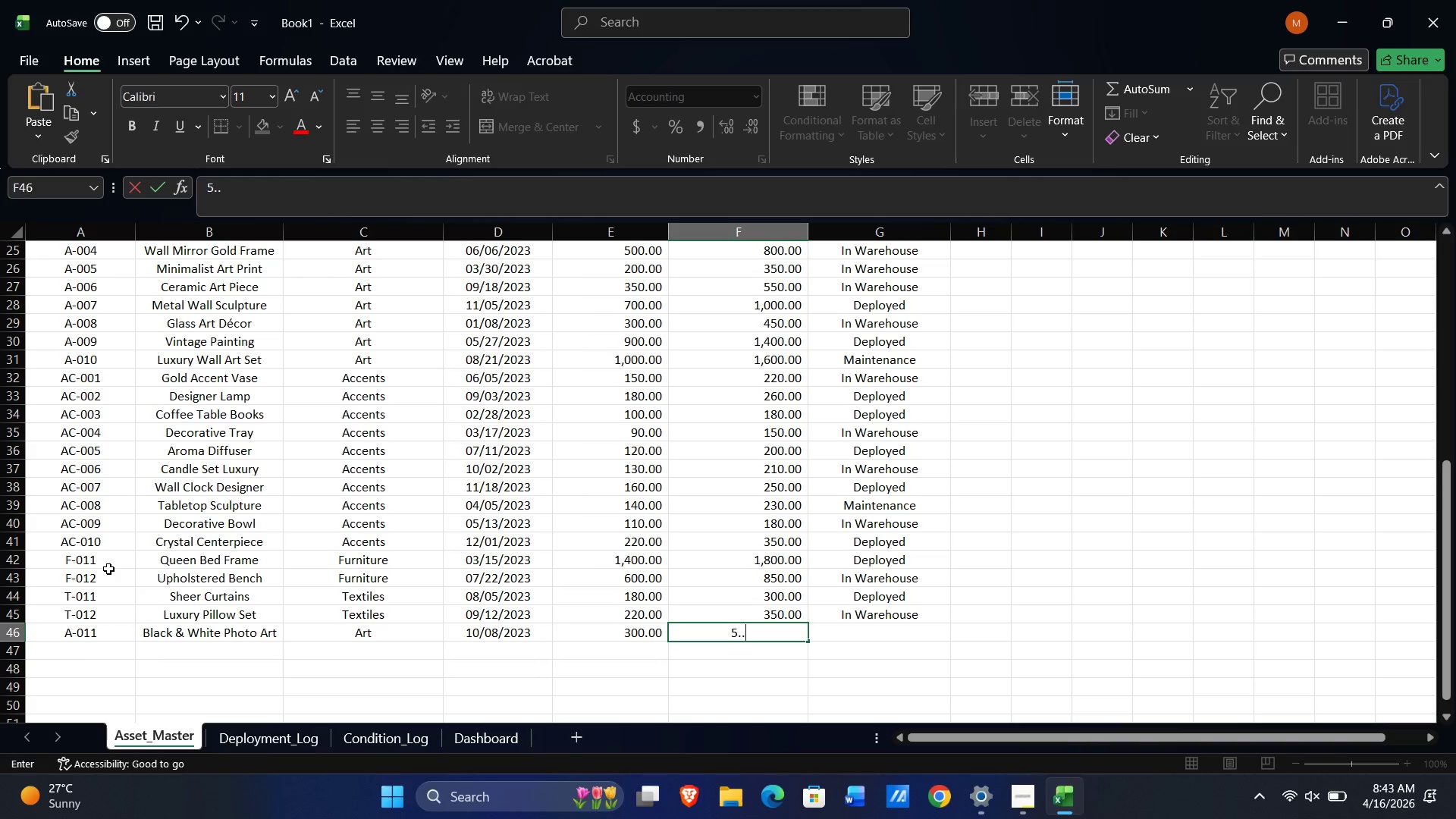 
key(Backspace)
 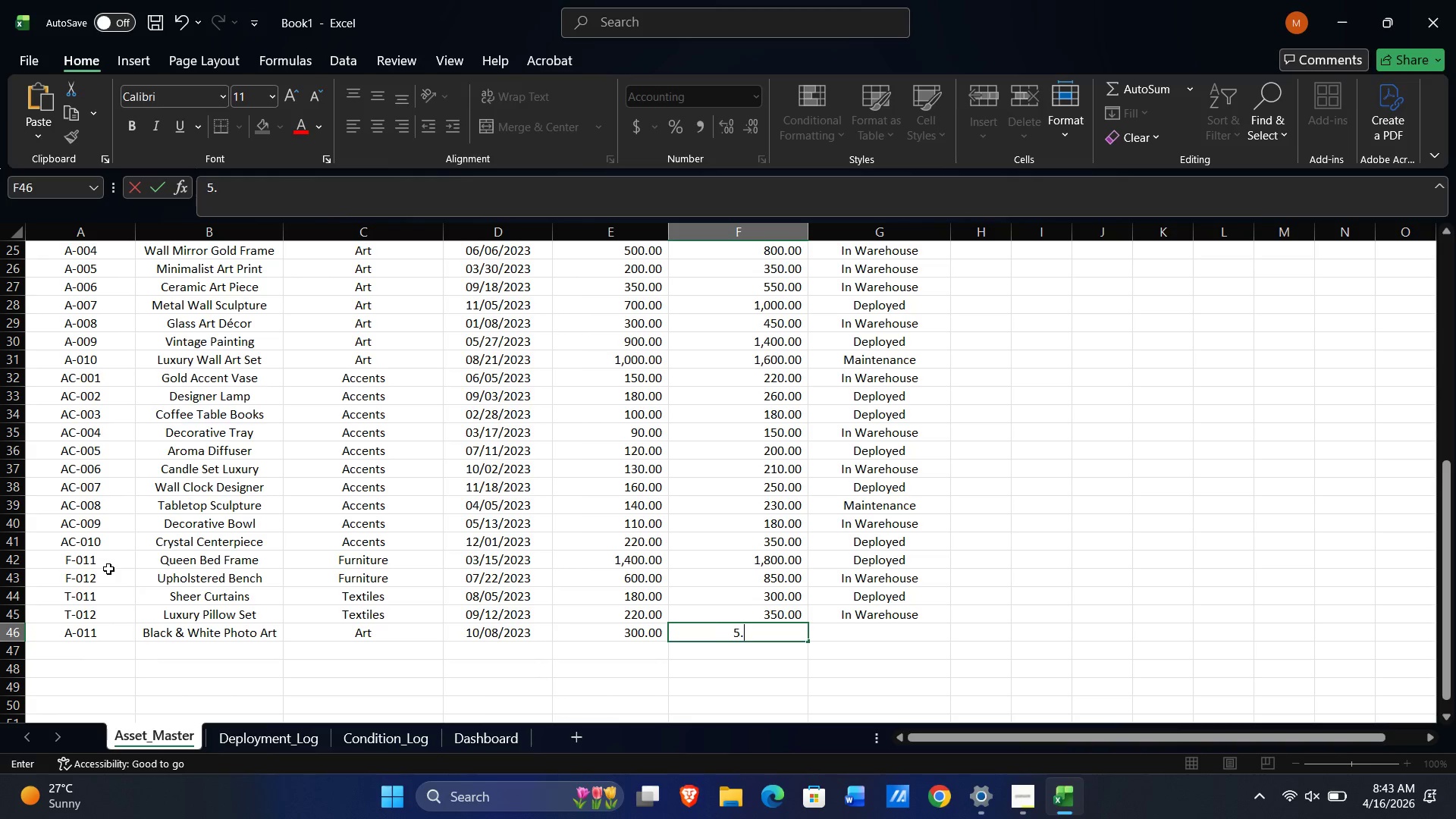 
key(Backspace)
 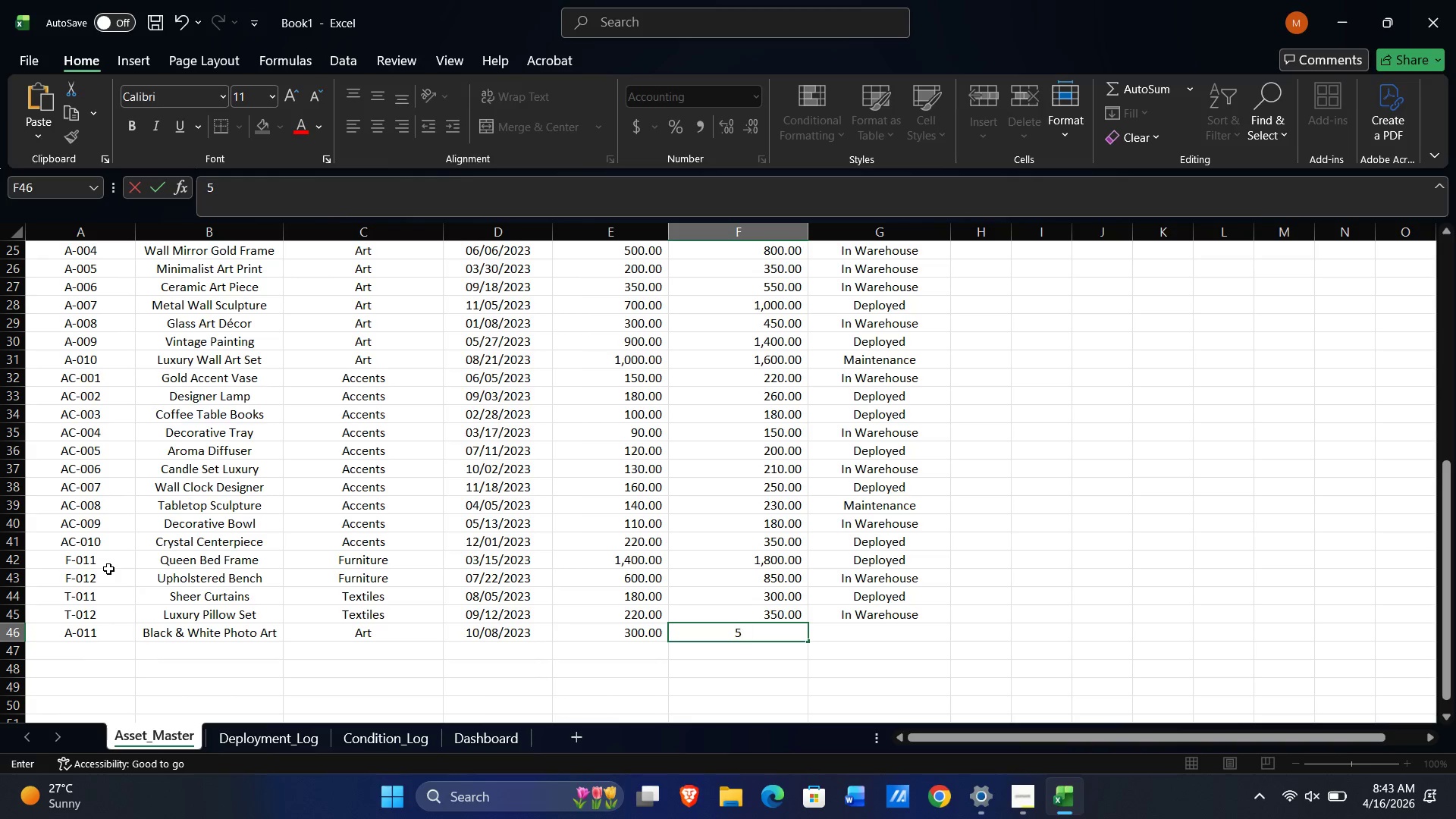 
key(Numpad0)
 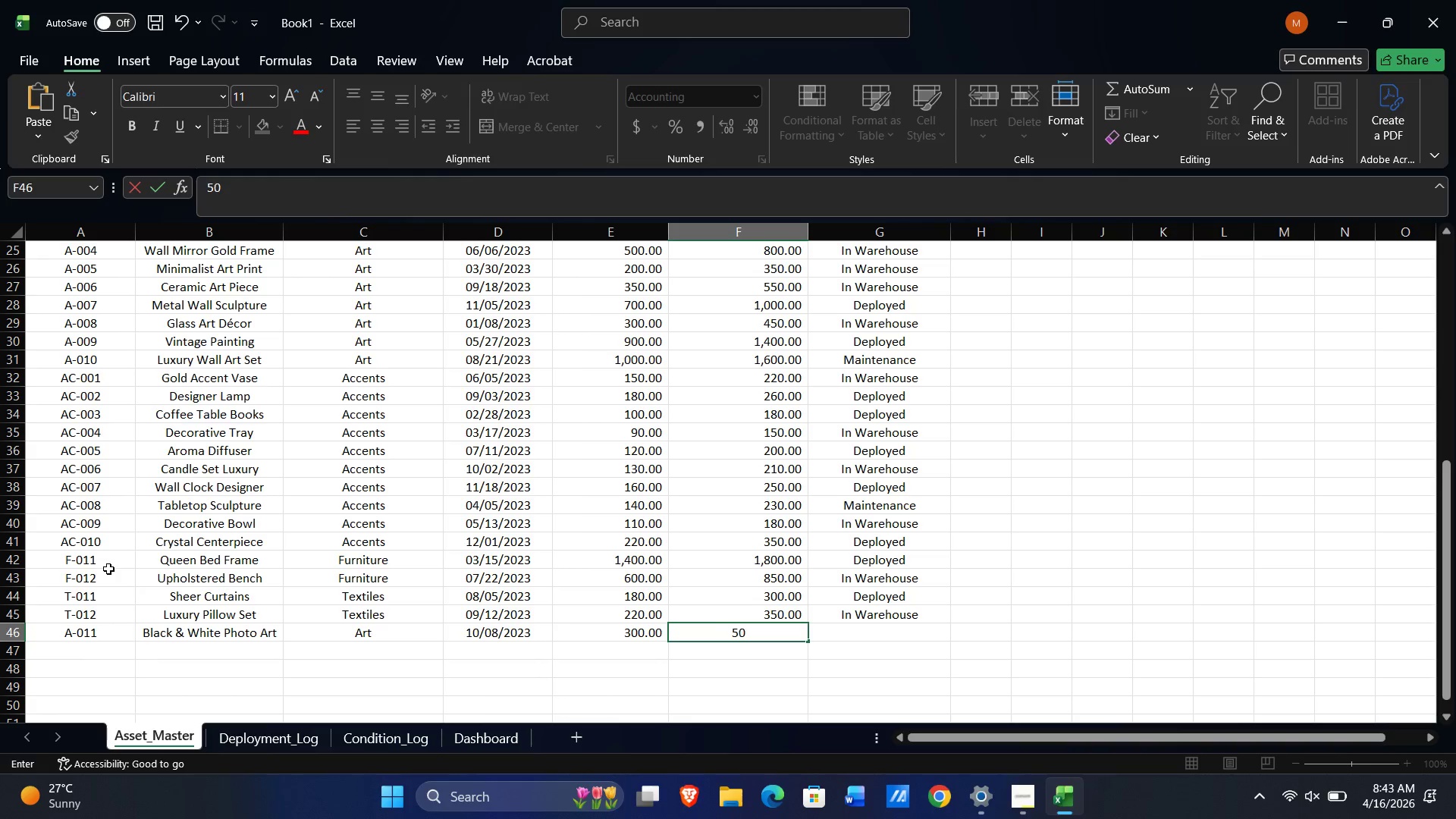 
key(Numpad0)
 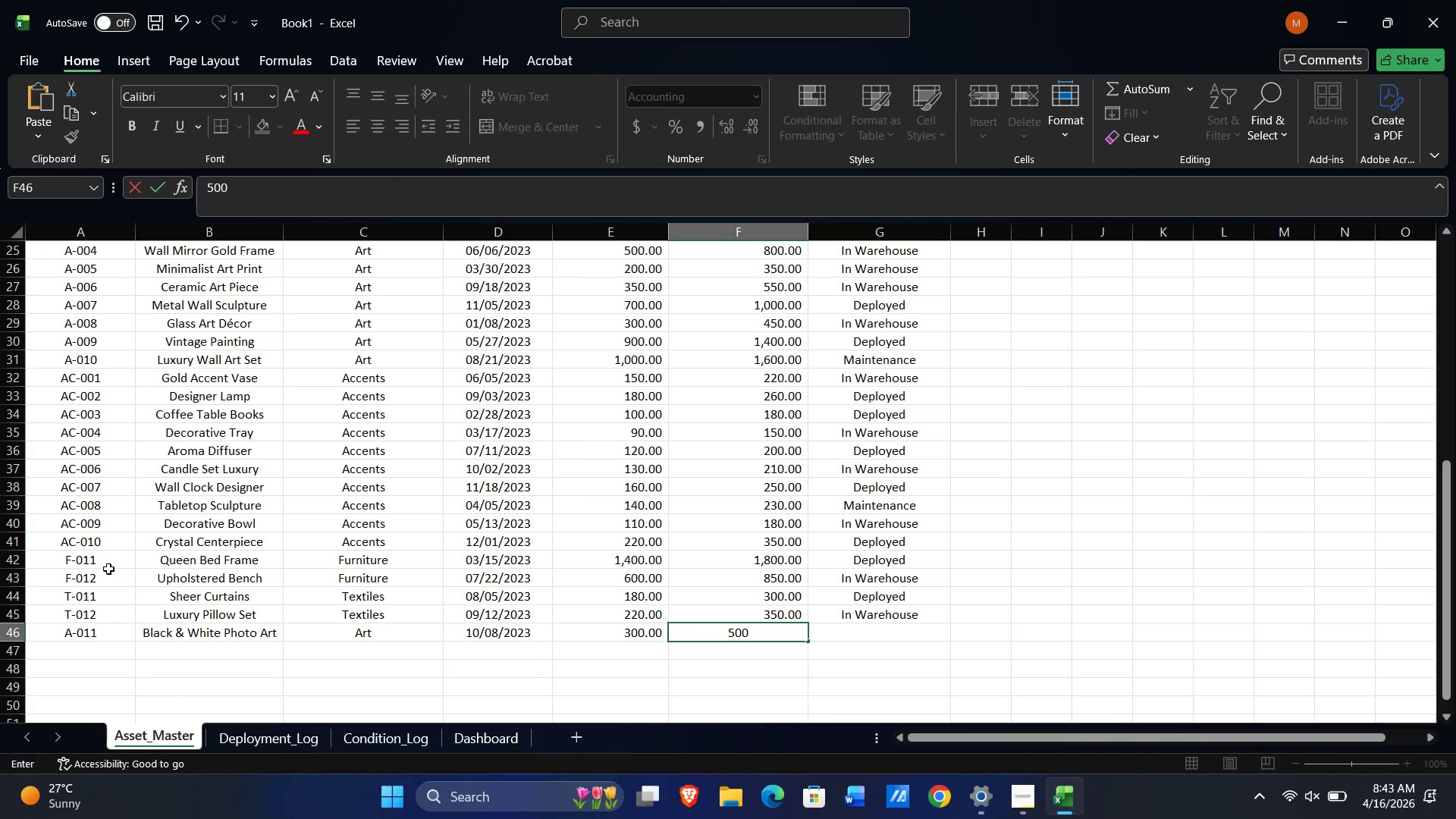 
key(Tab)
 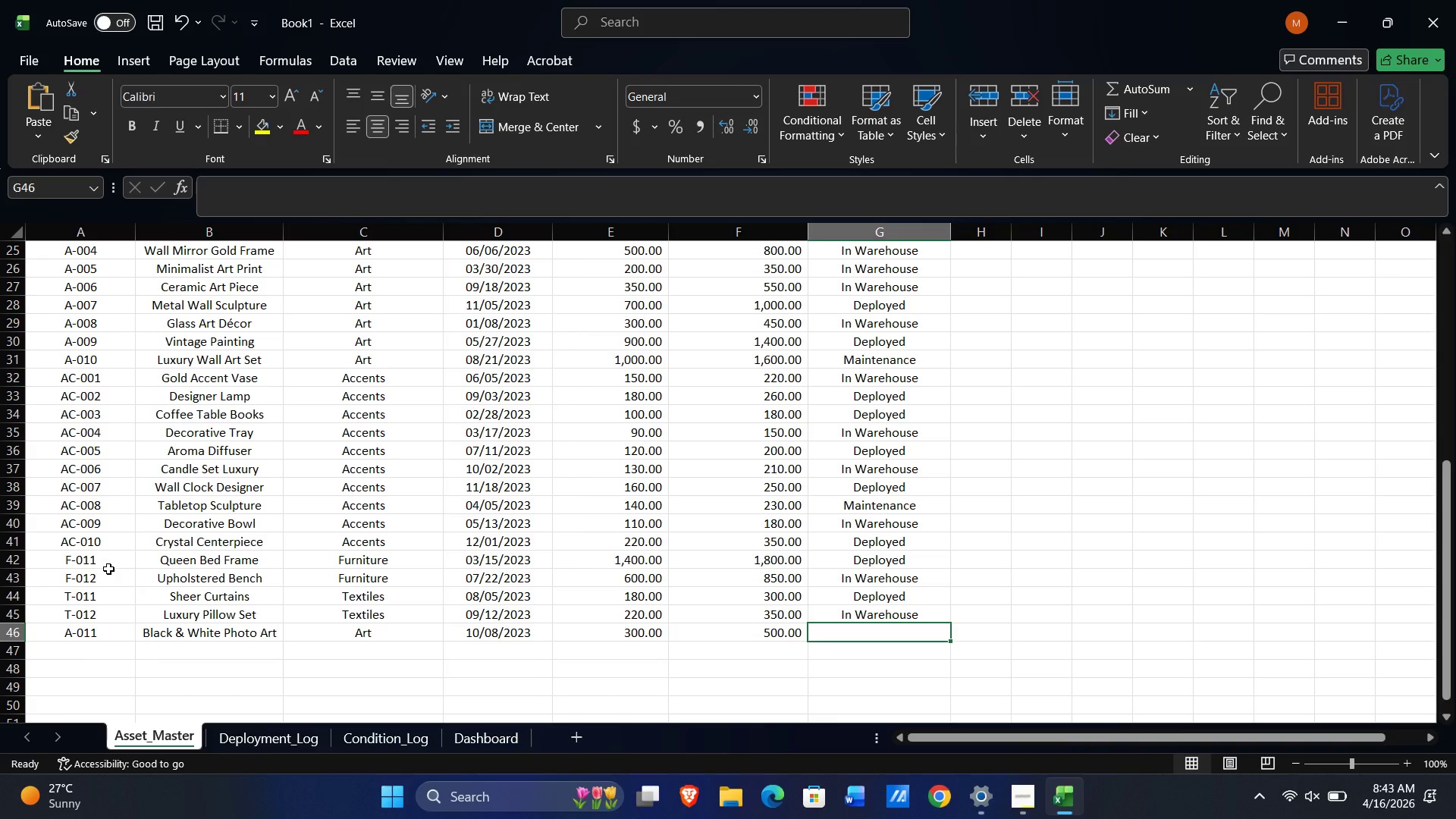 
key(Shift+D)
 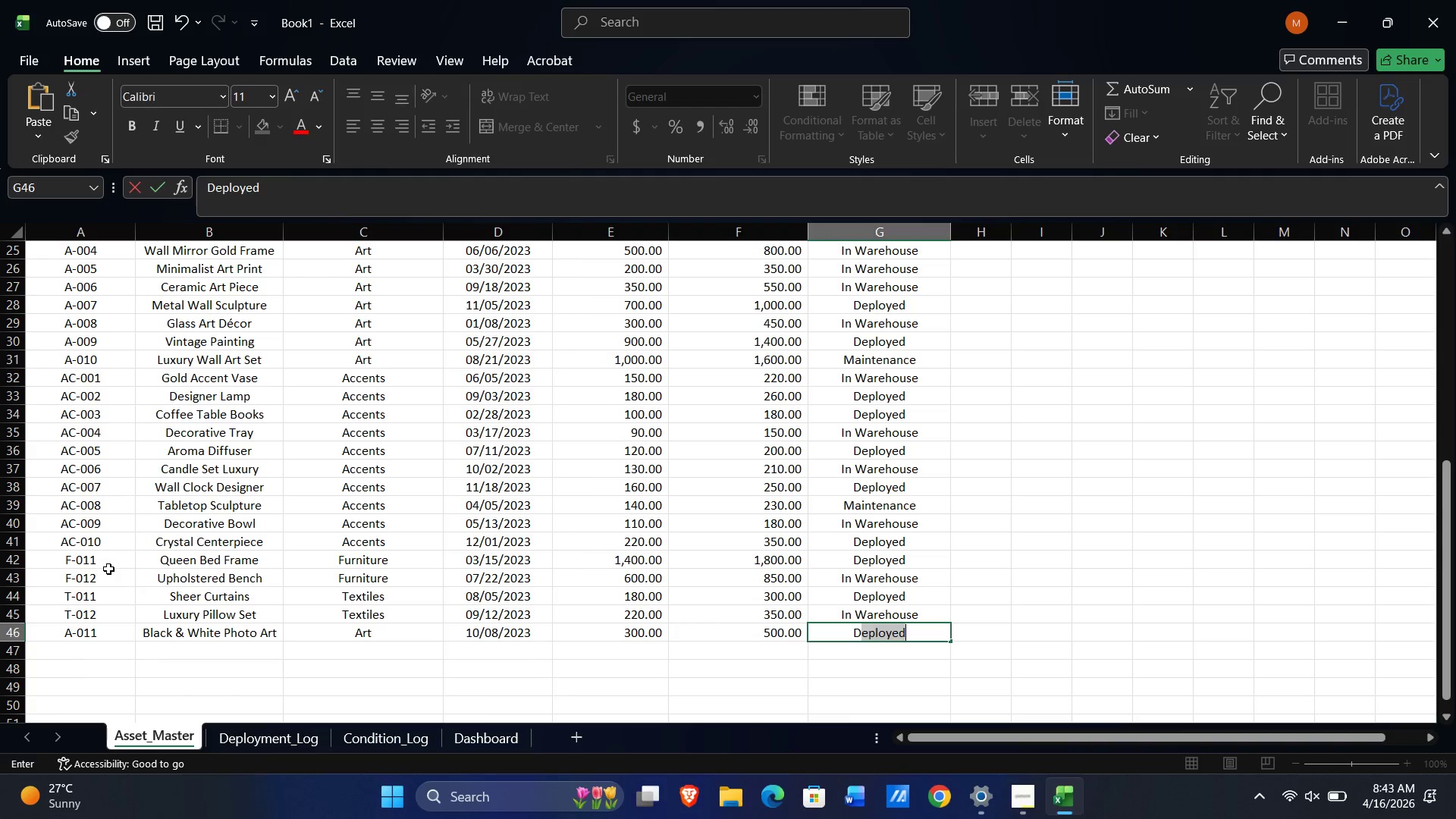 
key(NumpadEnter)
 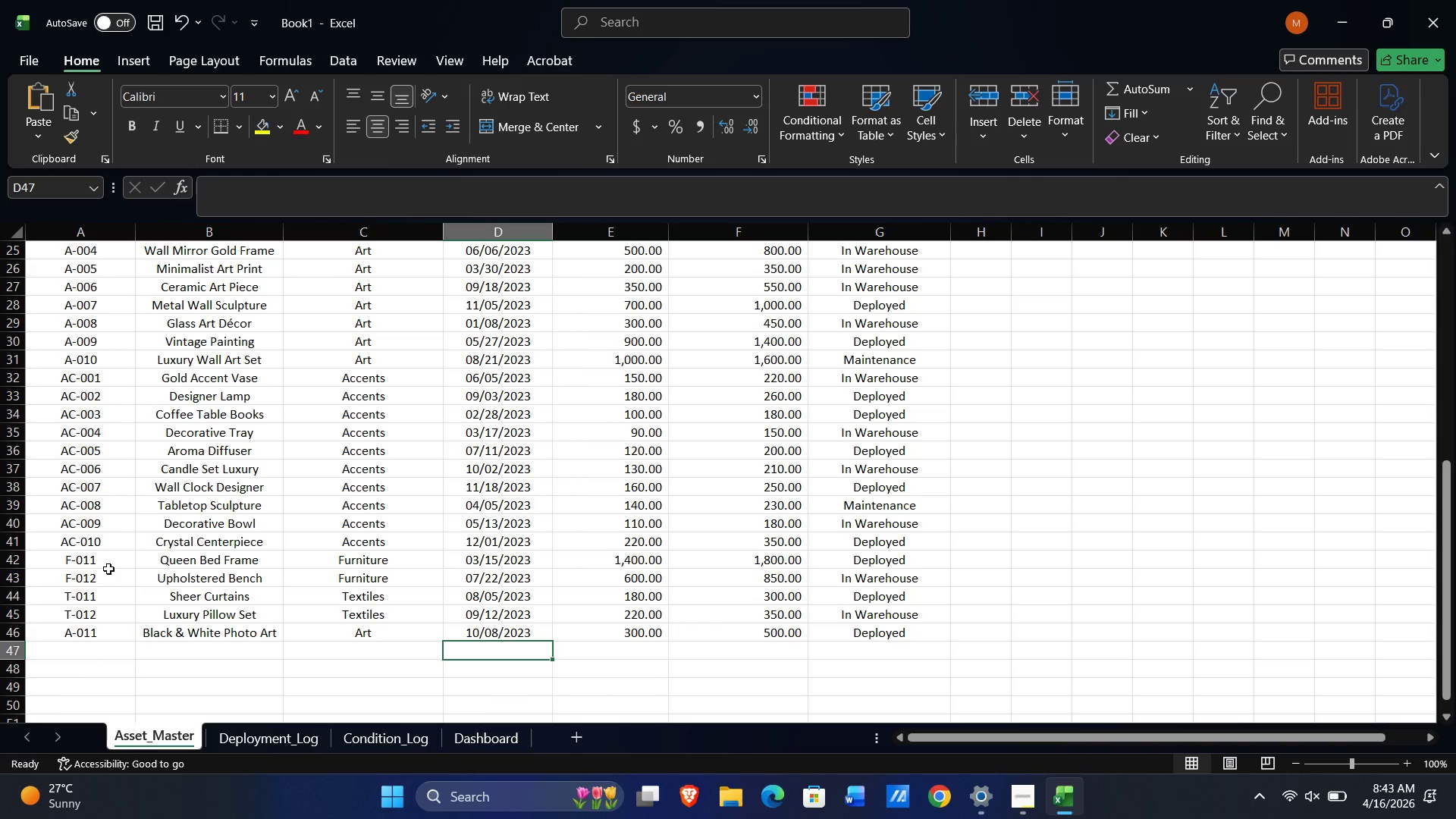 
key(Control+ArrowLeft)
 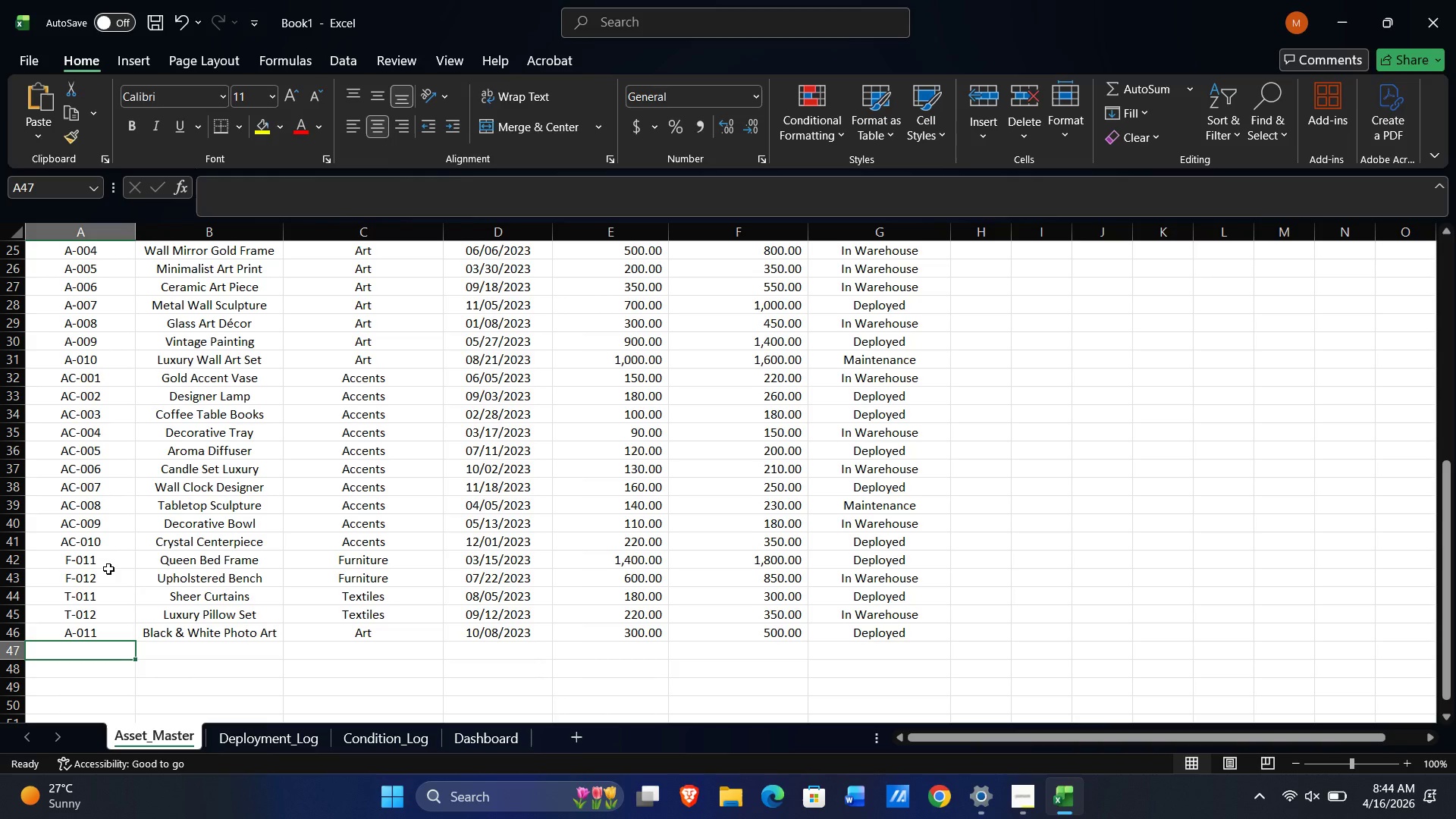 
wait(21.89)
 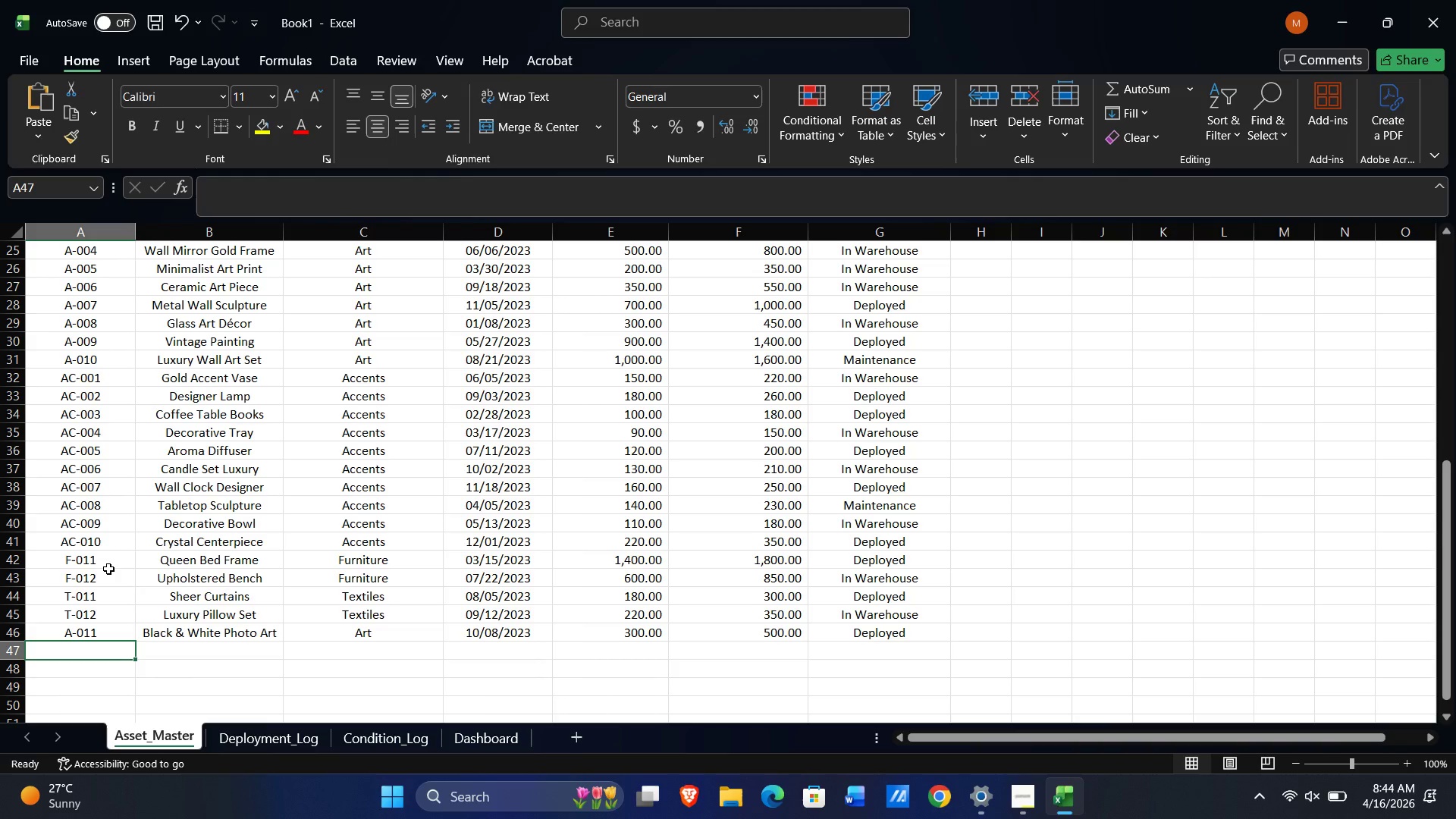 
key(Shift+ShiftLeft)
 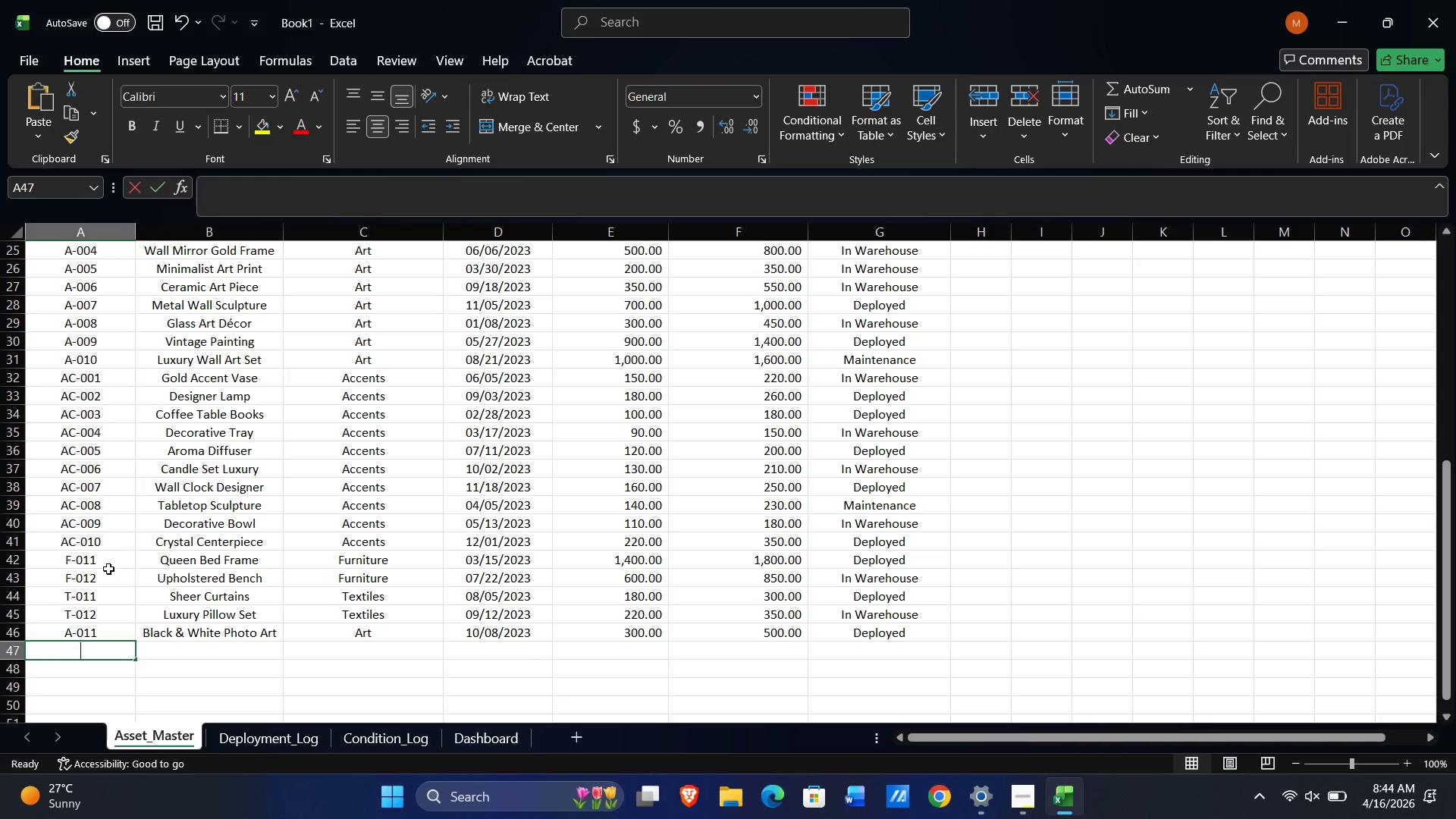 
key(Shift+A)
 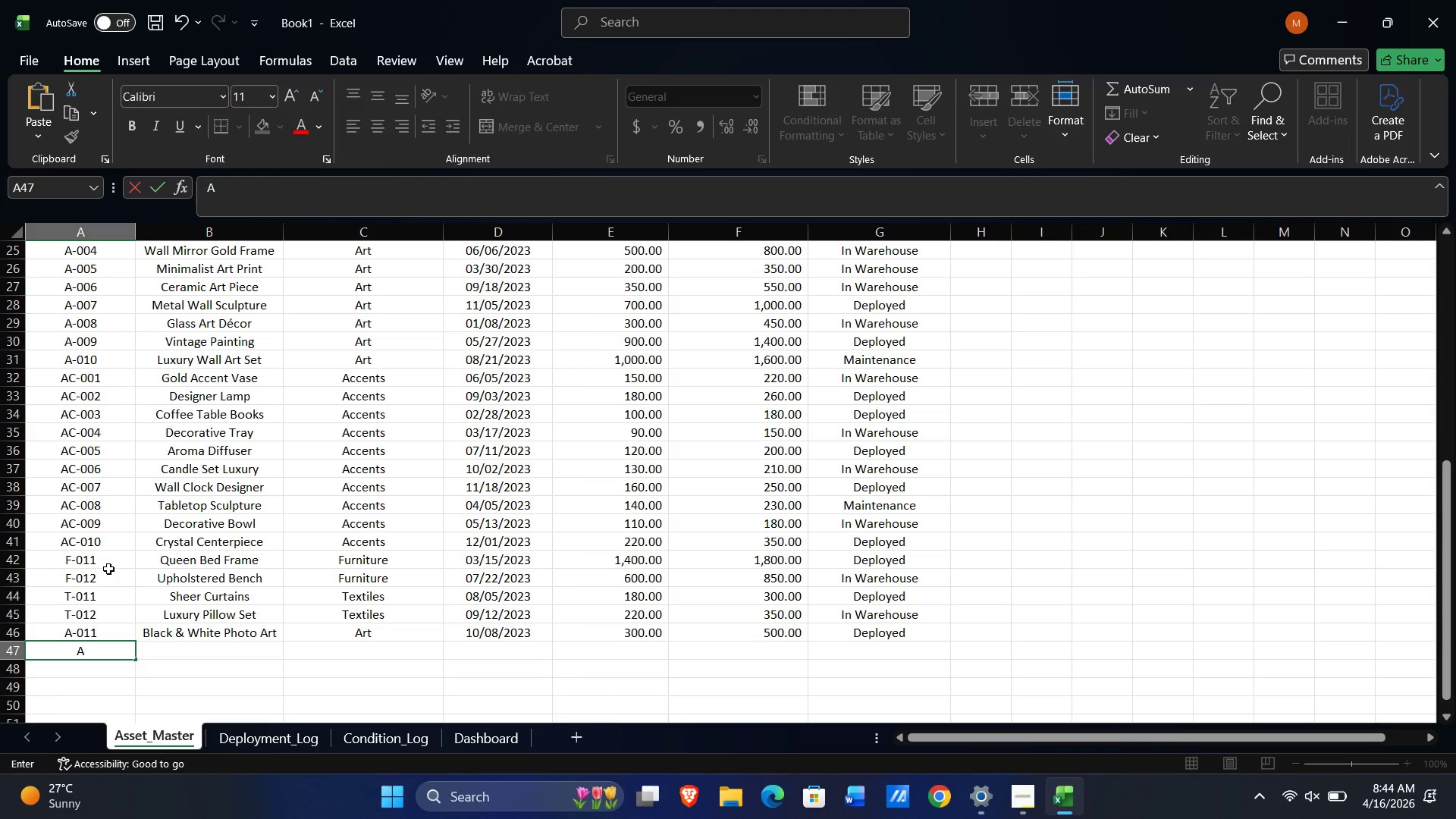 
key(NumpadSubtract)
 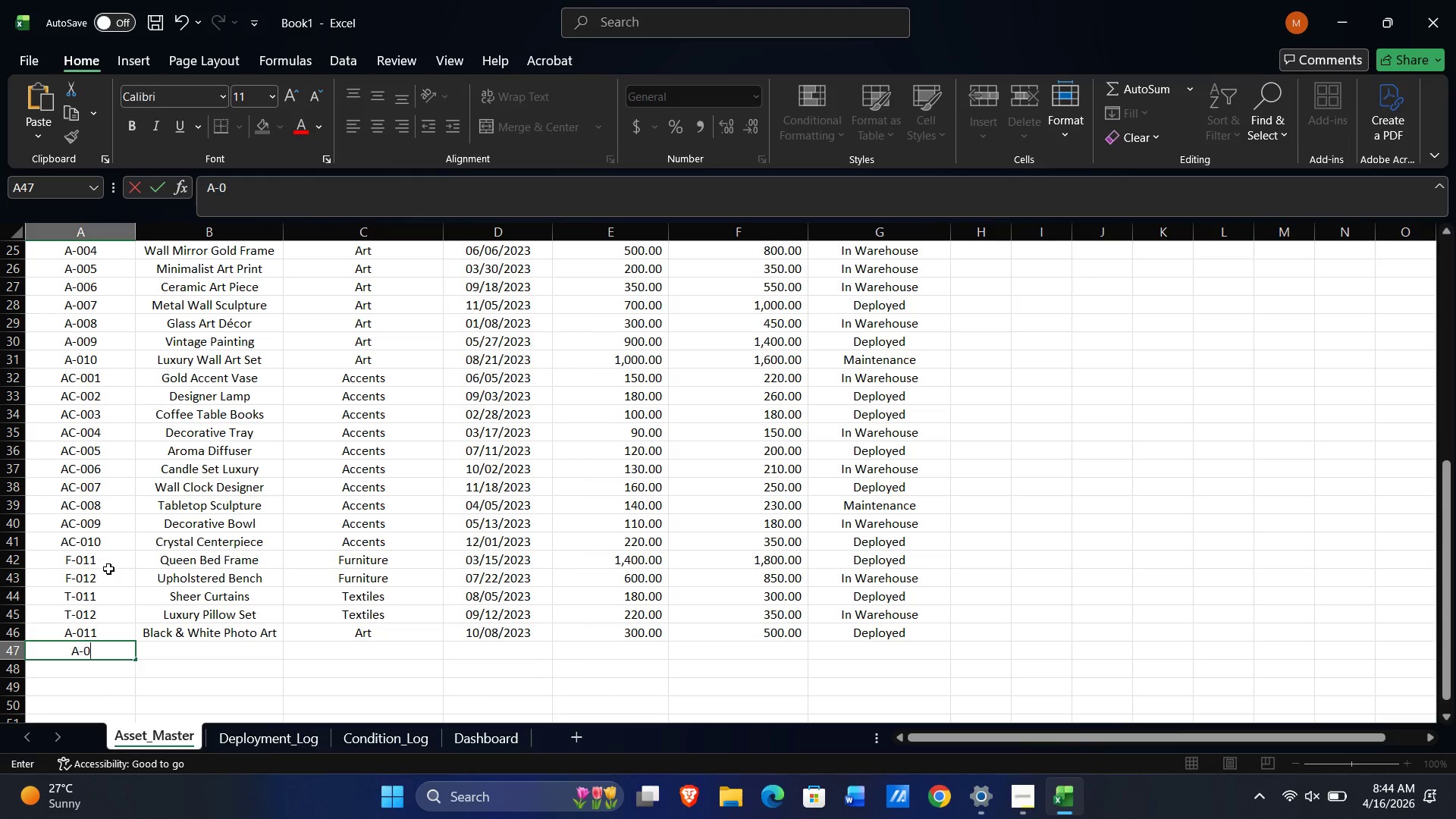 
key(Numpad0)
 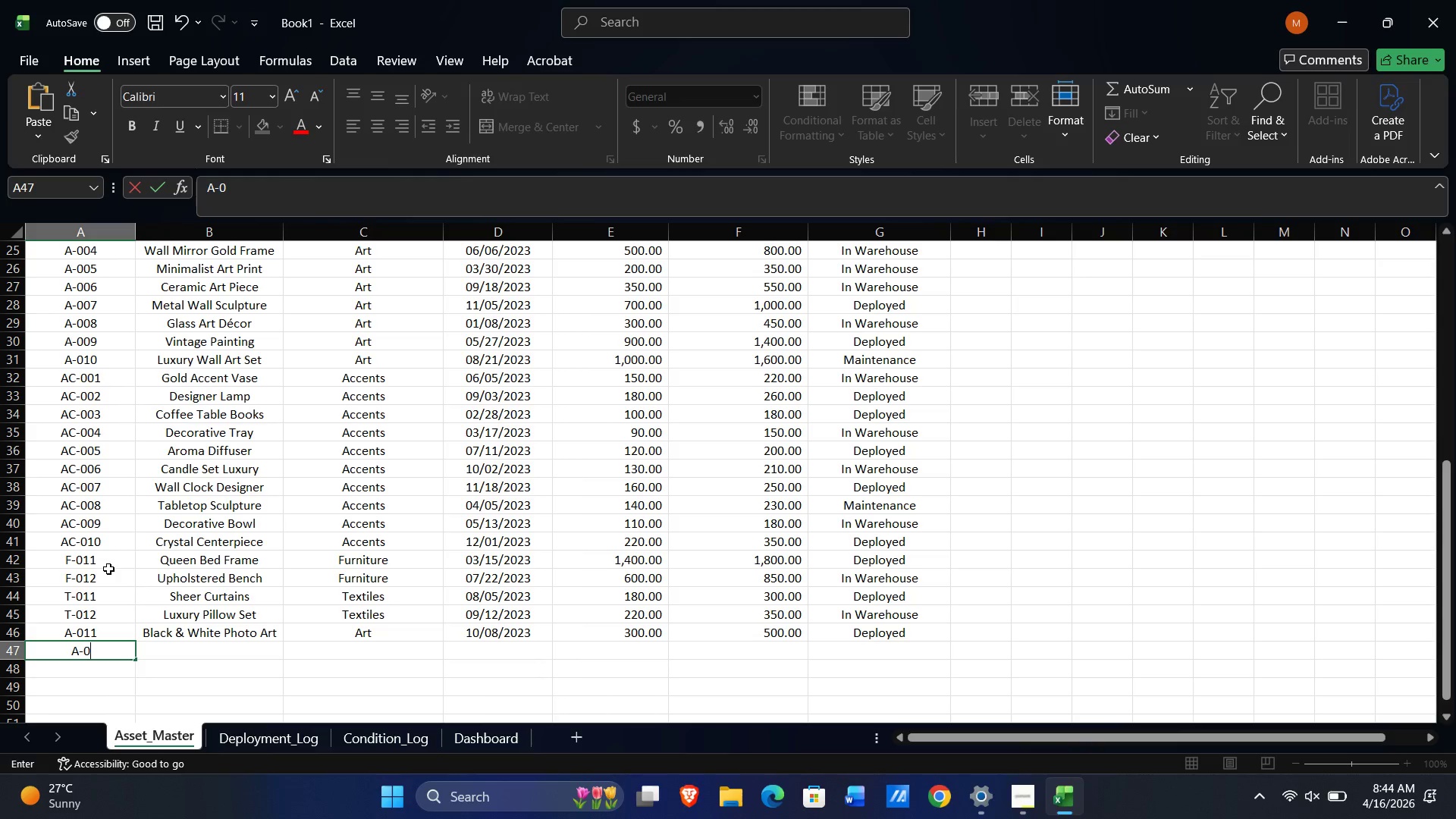 
key(Numpad1)
 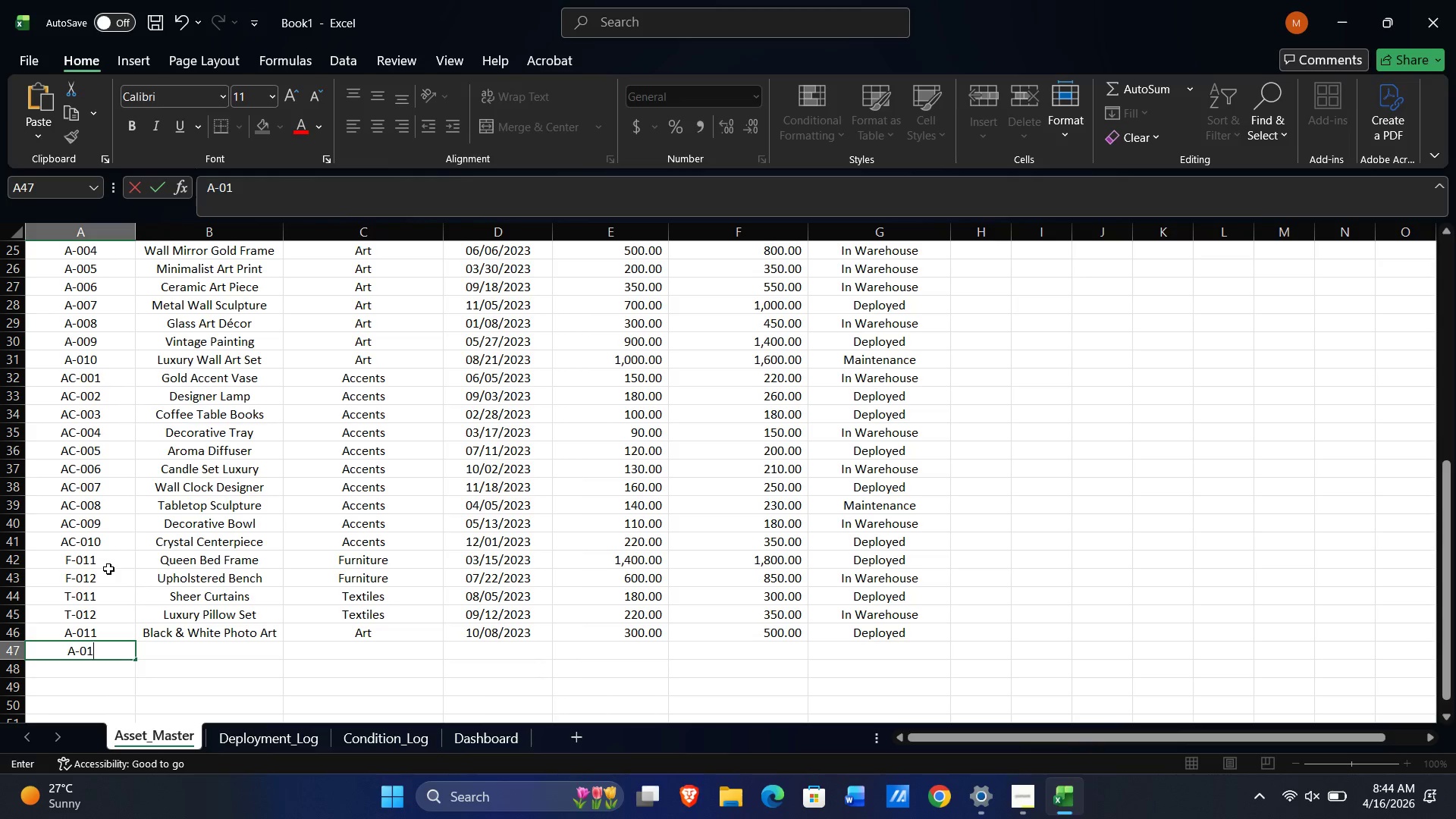 
key(Numpad2)
 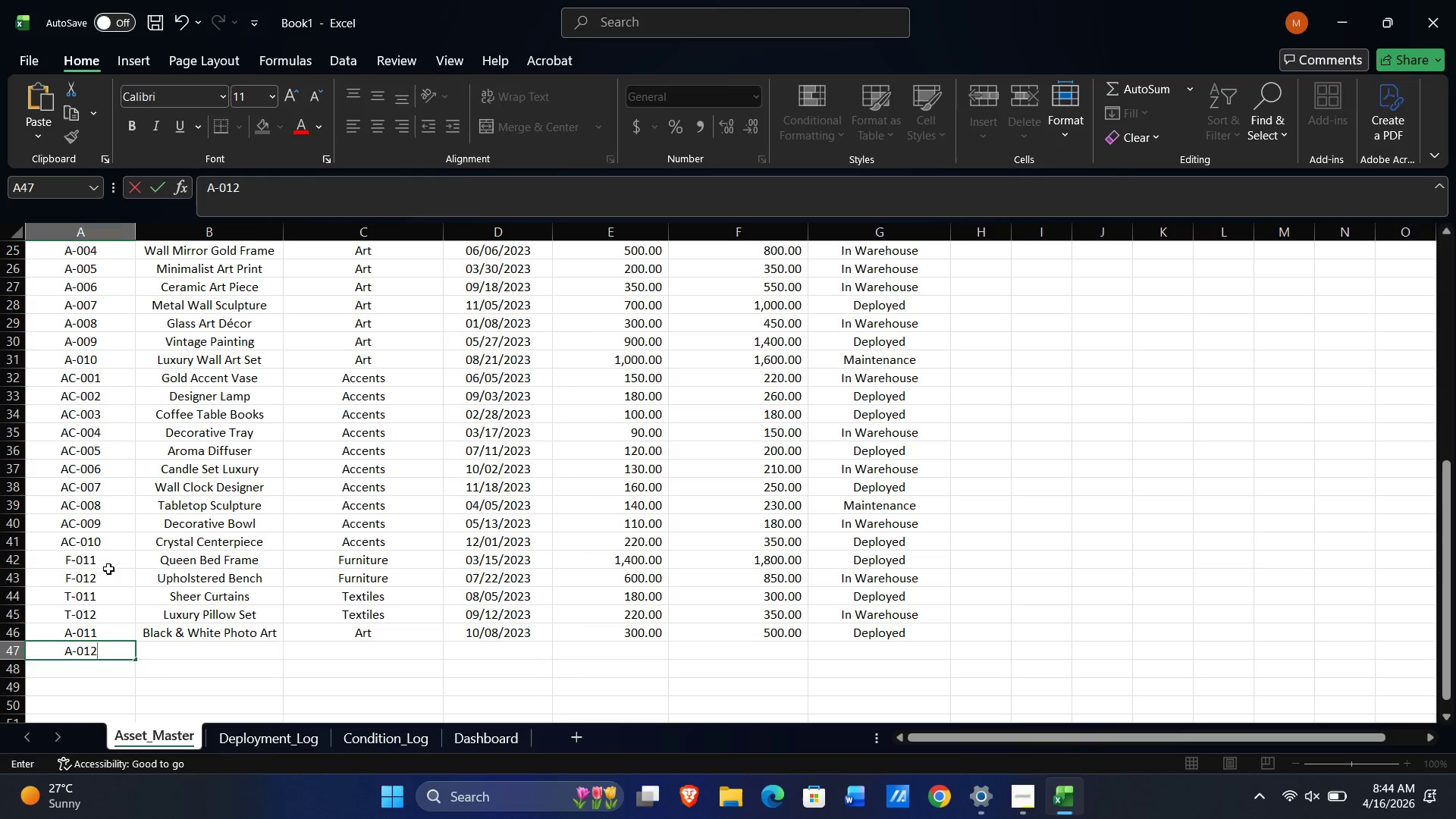 
key(Tab)
 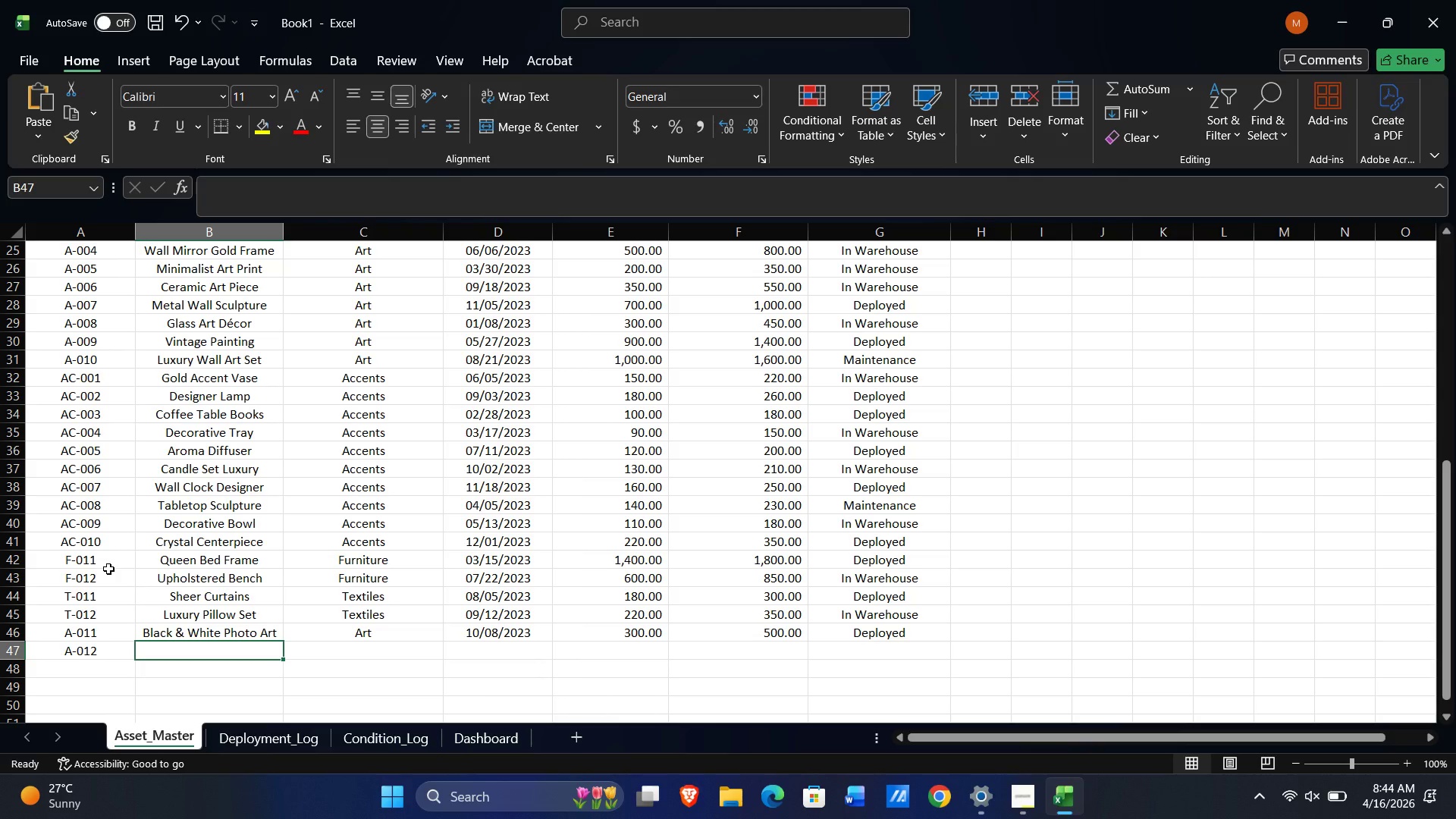 
type(Abstract Metal Art)
key(Tab)
type(Ar)
key(Tab)
 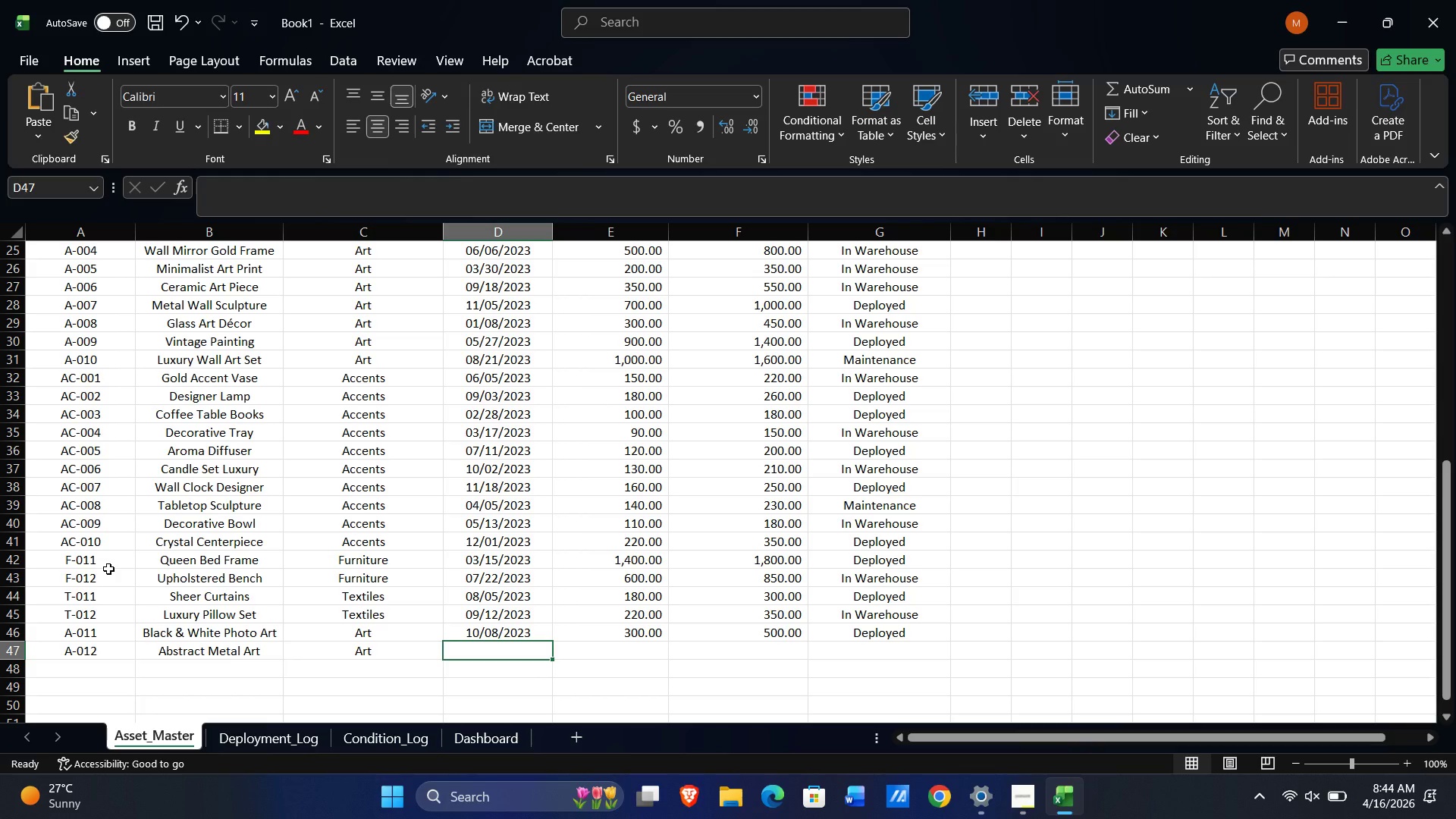 
key(Quote)
 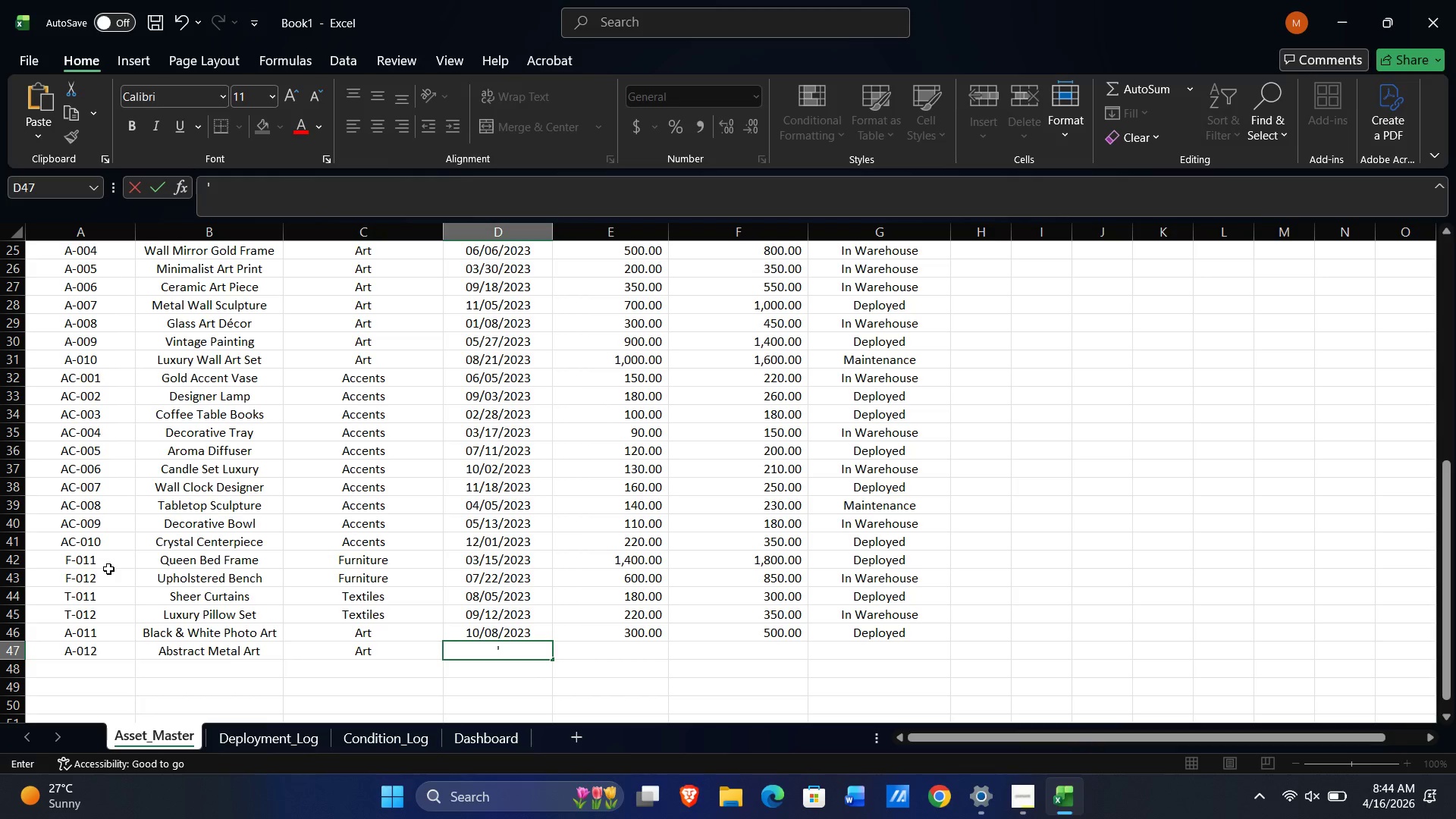 
key(Numpad1)
 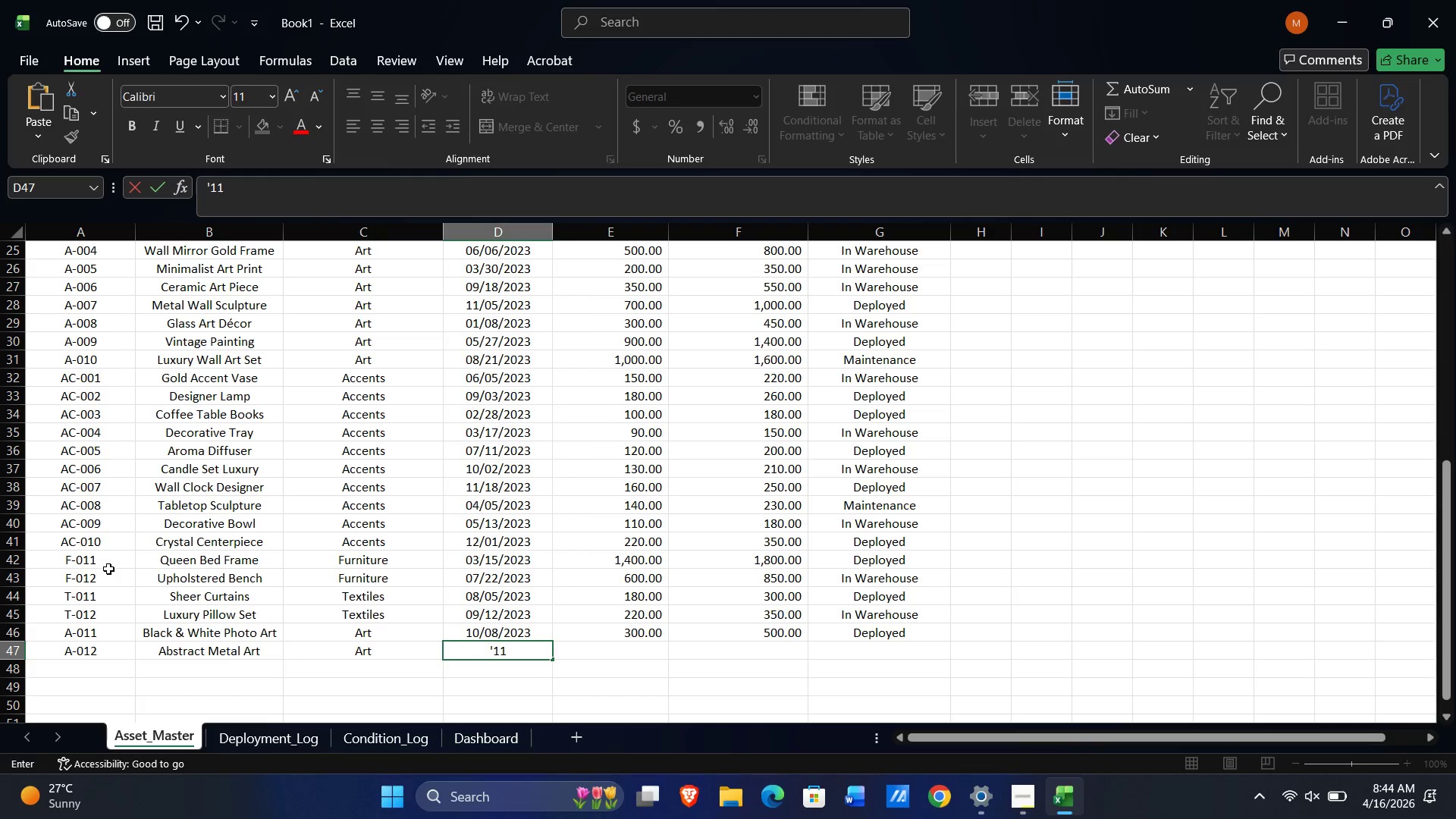 
key(Numpad1)
 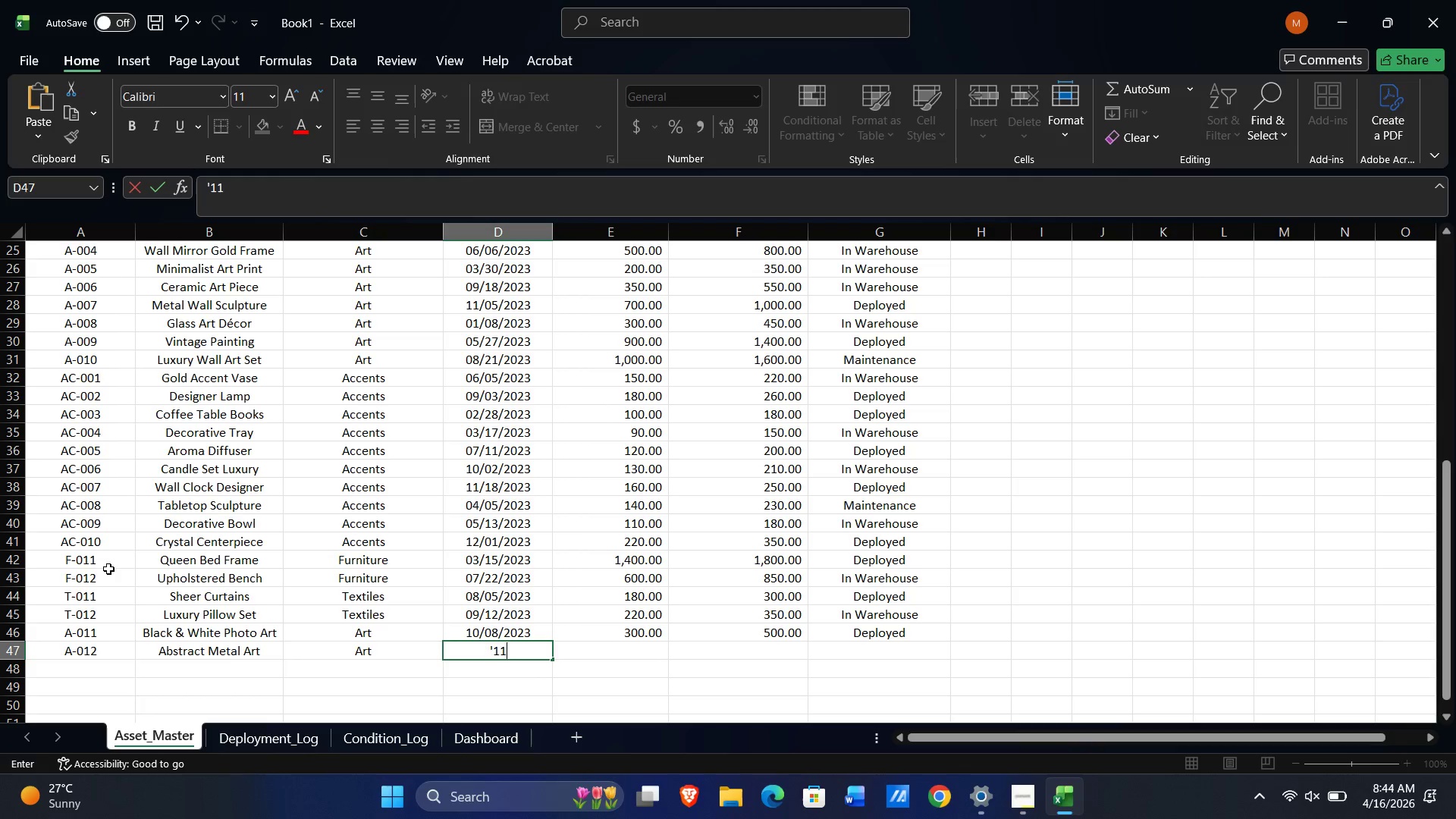 
key(NumpadDivide)
 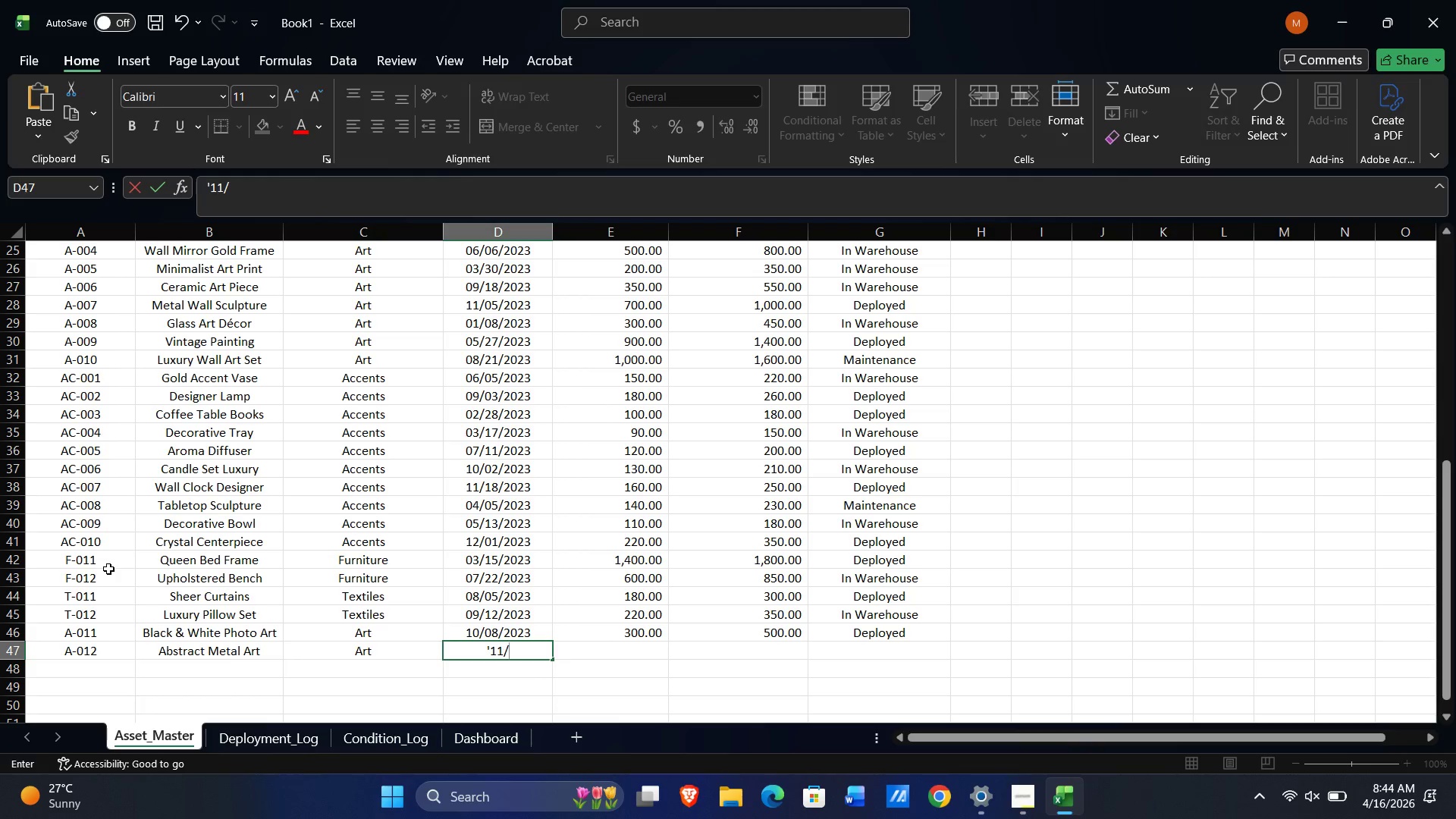 
key(Numpad3)
 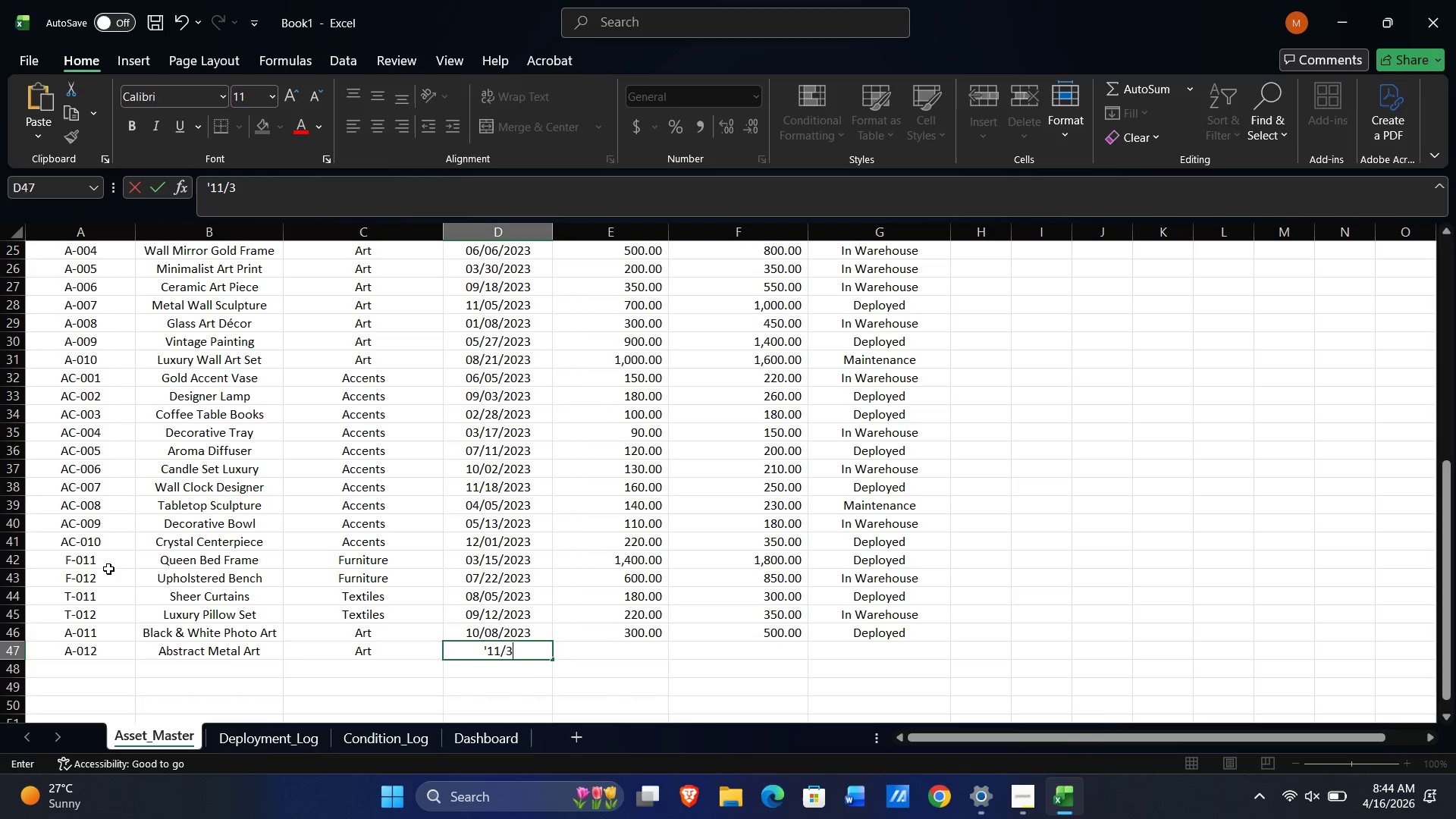 
key(Numpad0)
 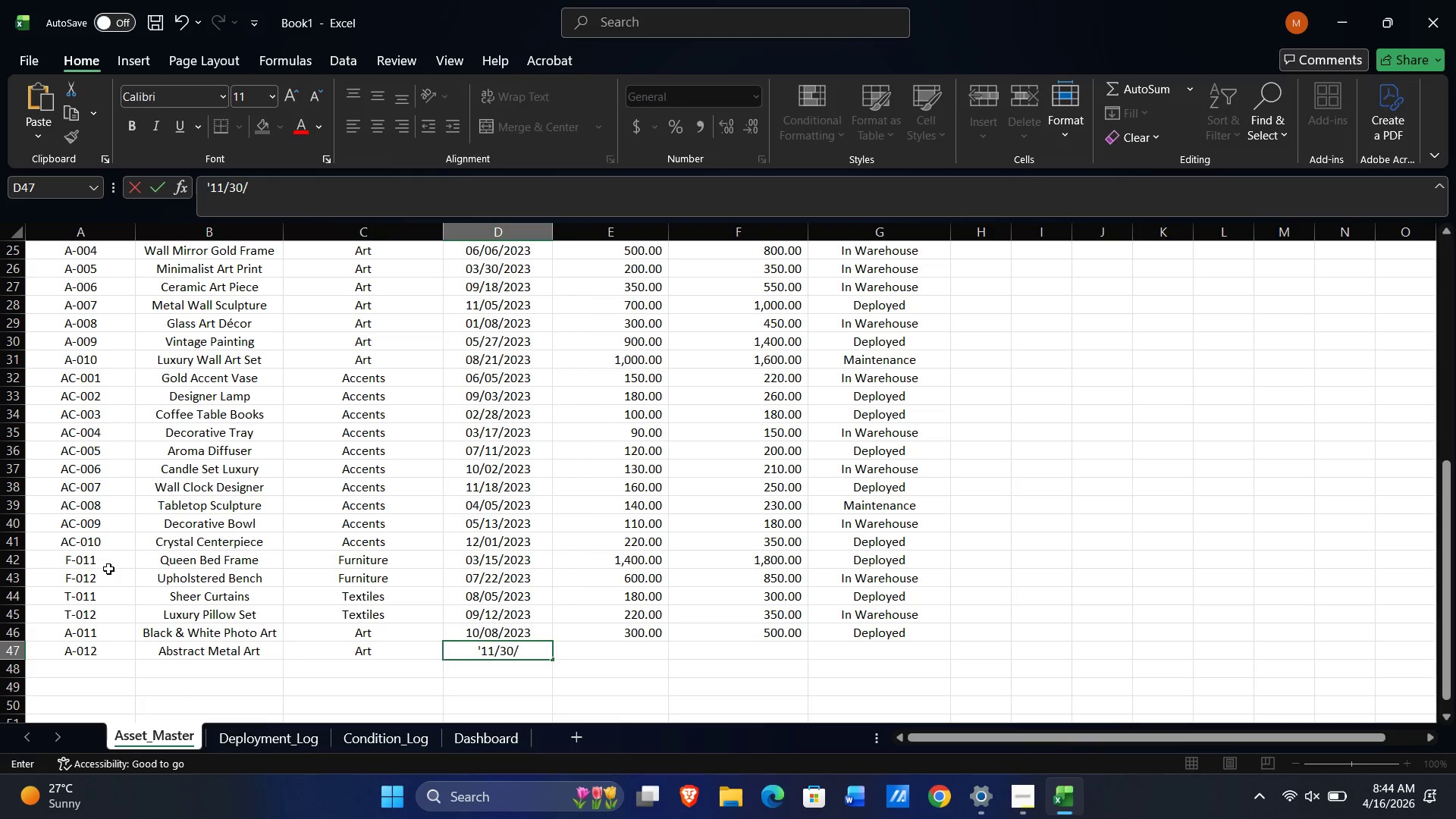 
key(NumpadDivide)
 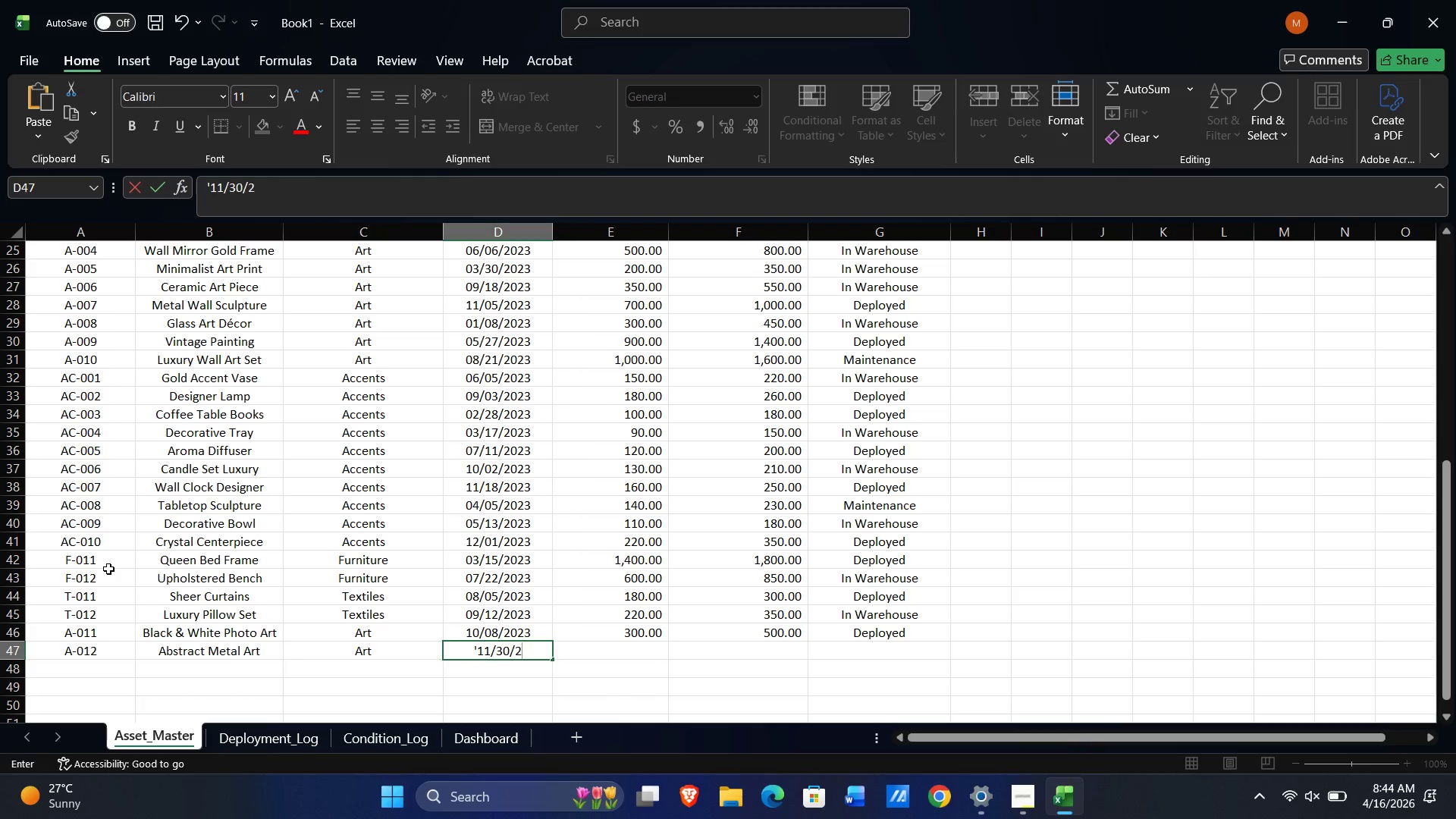 
key(Numpad2)
 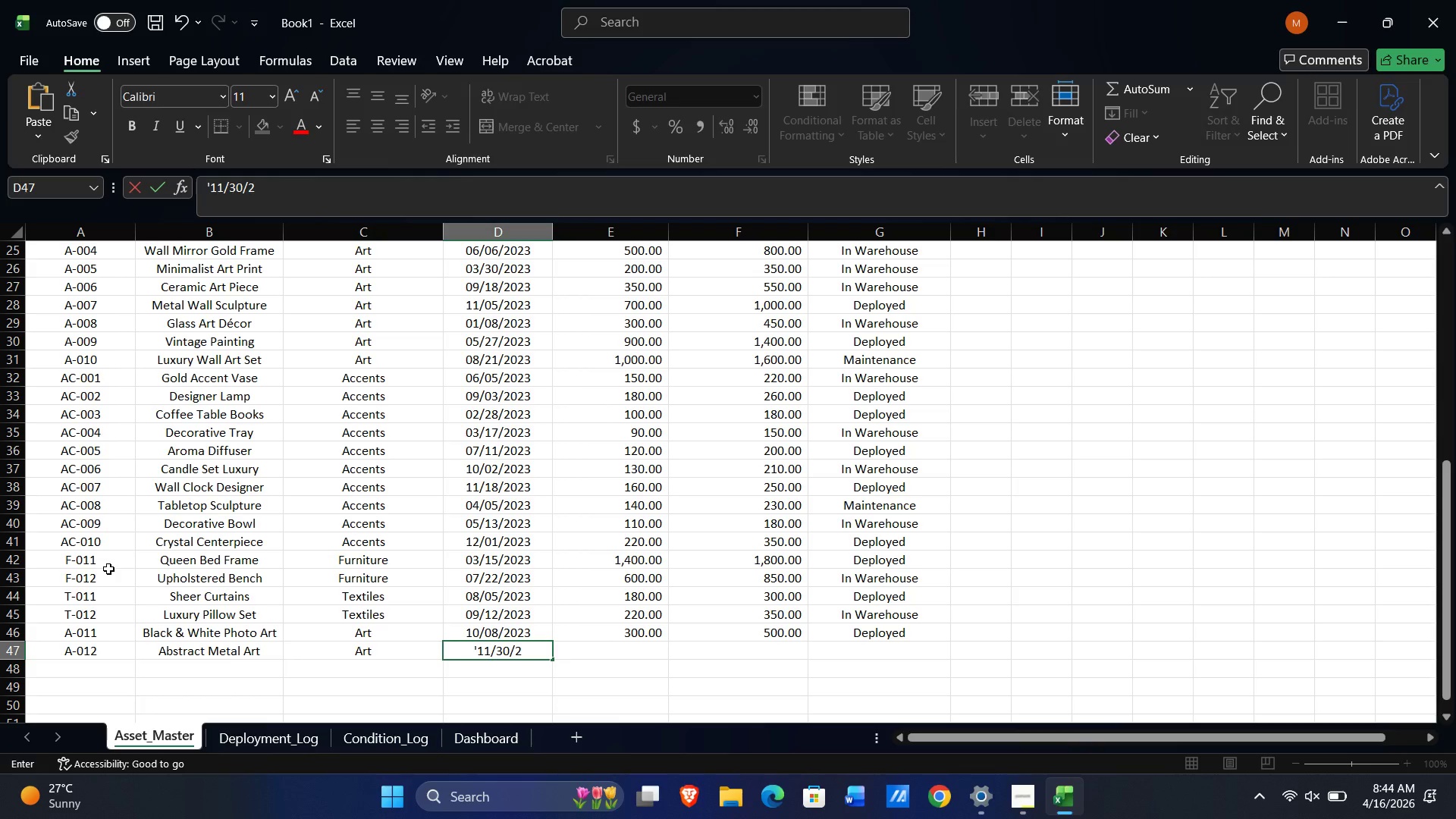 
key(Numpad0)
 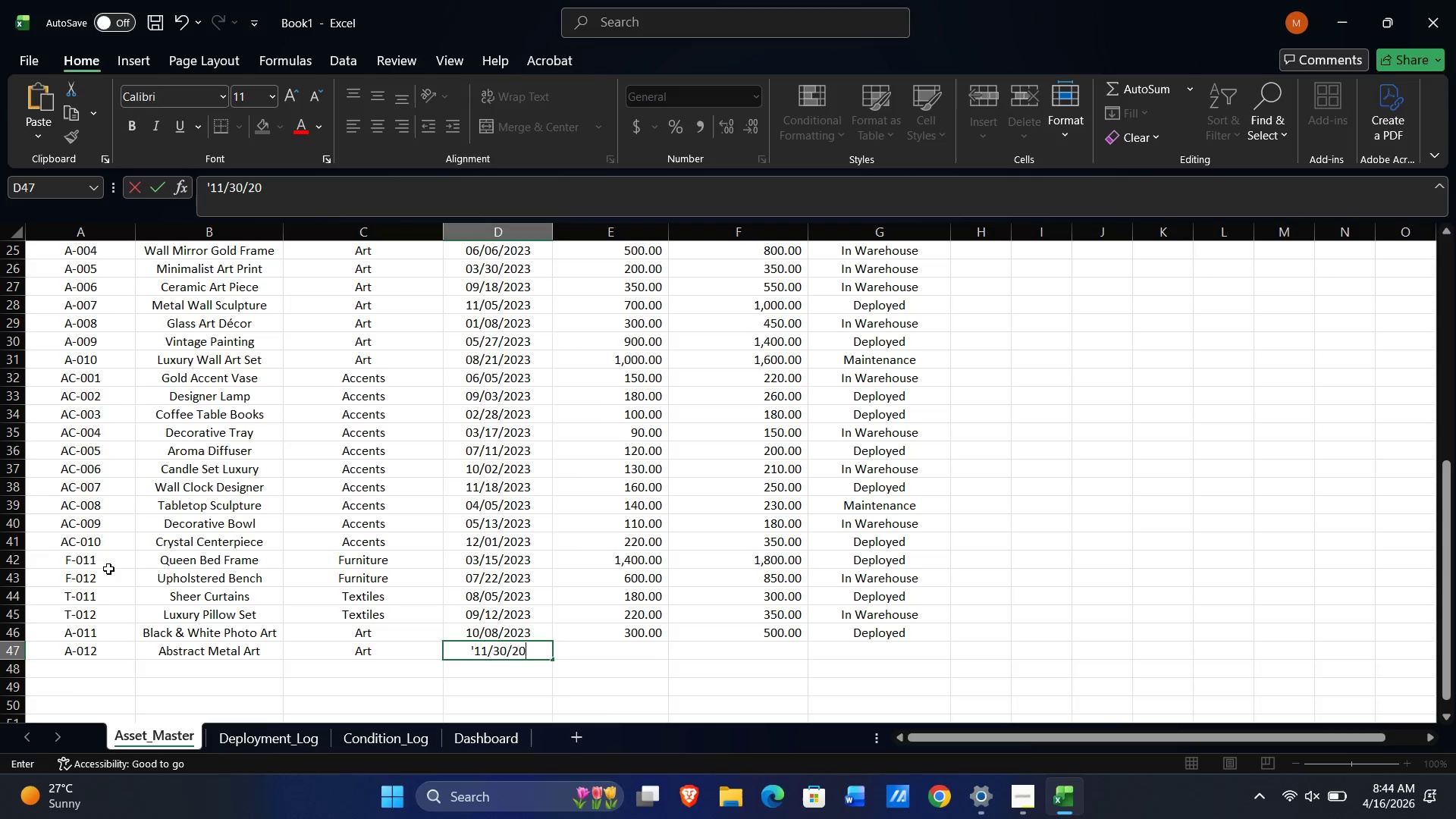 
key(Numpad2)
 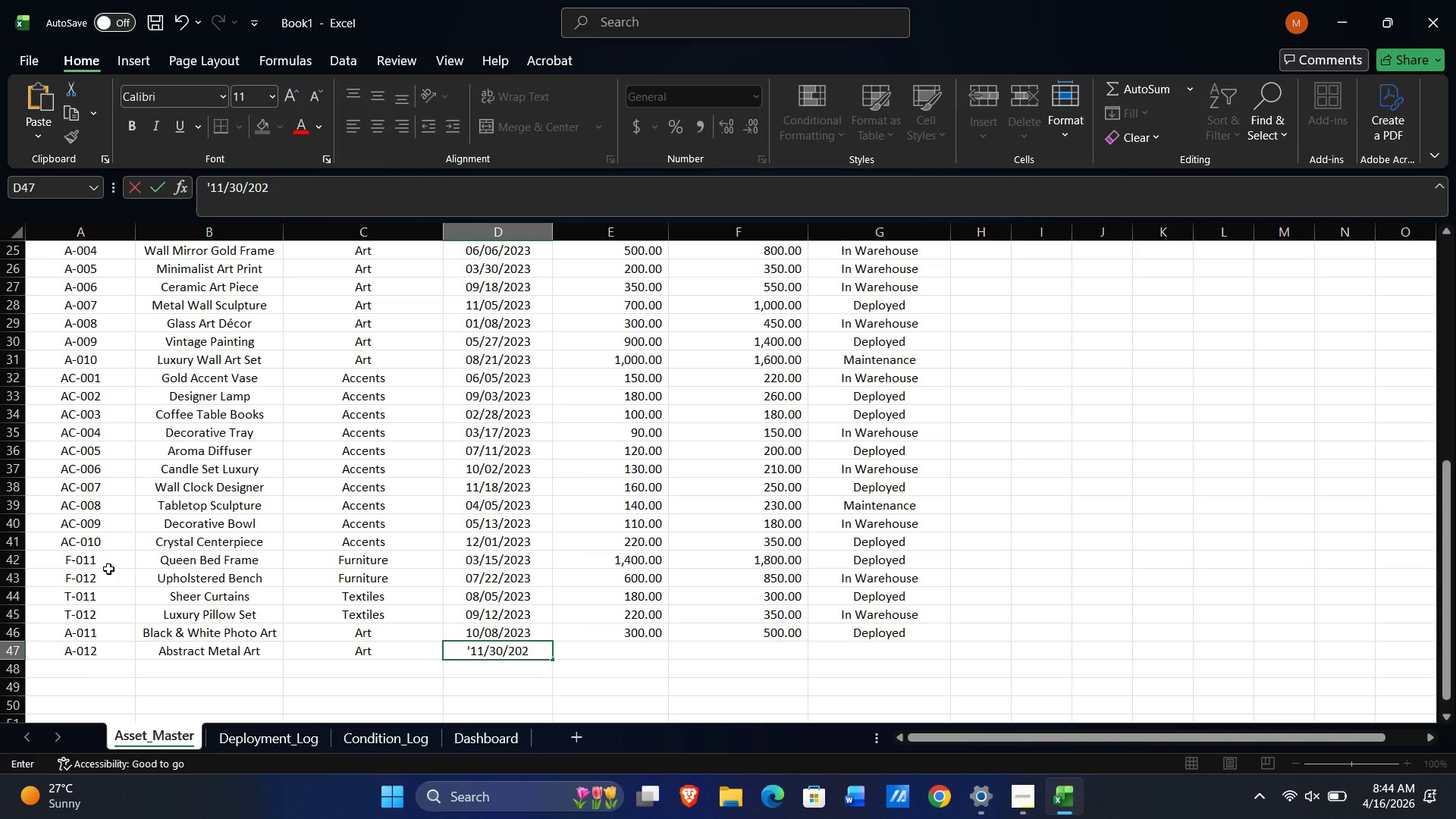 
key(Numpad3)
 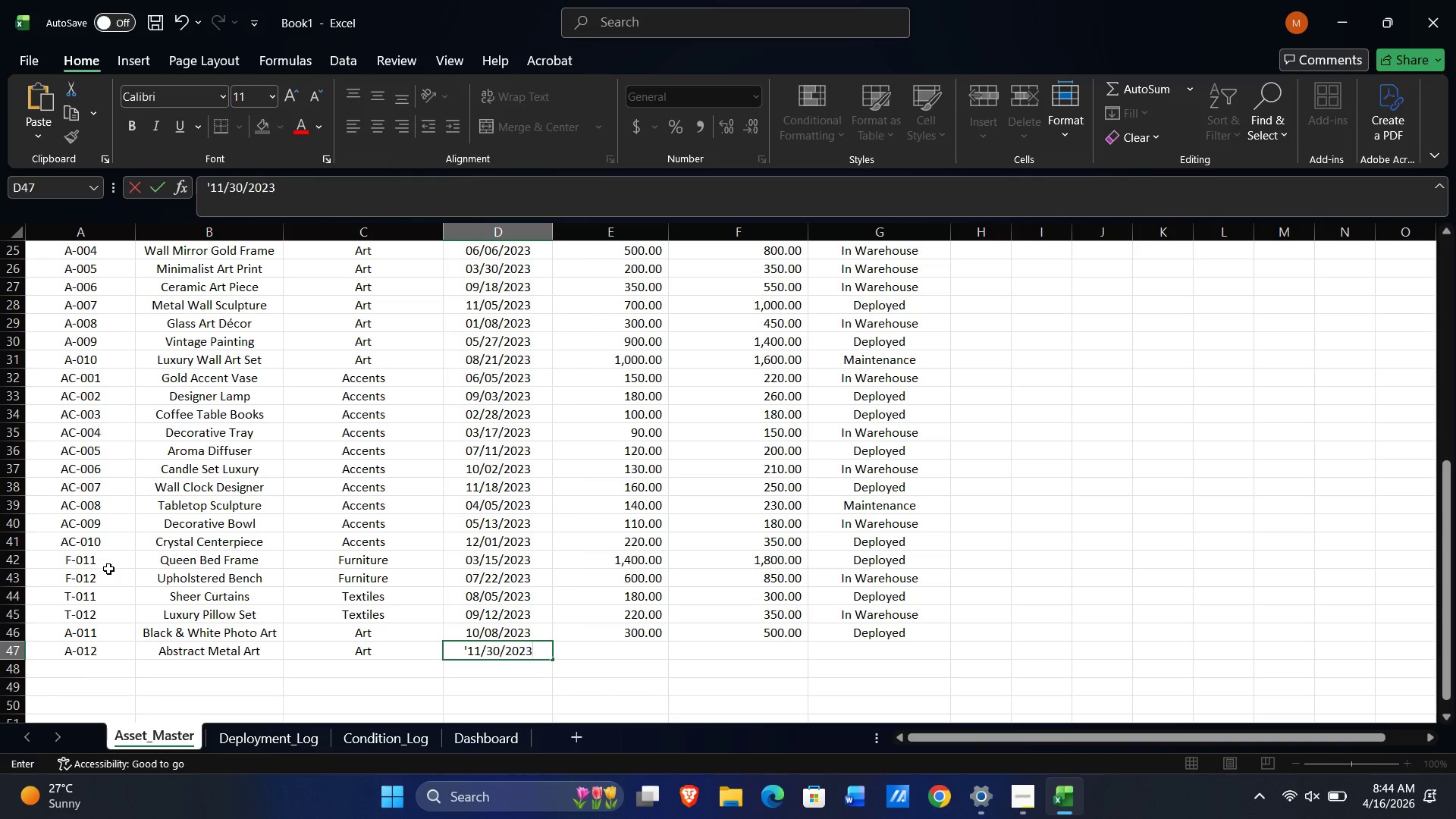 
key(Tab)
 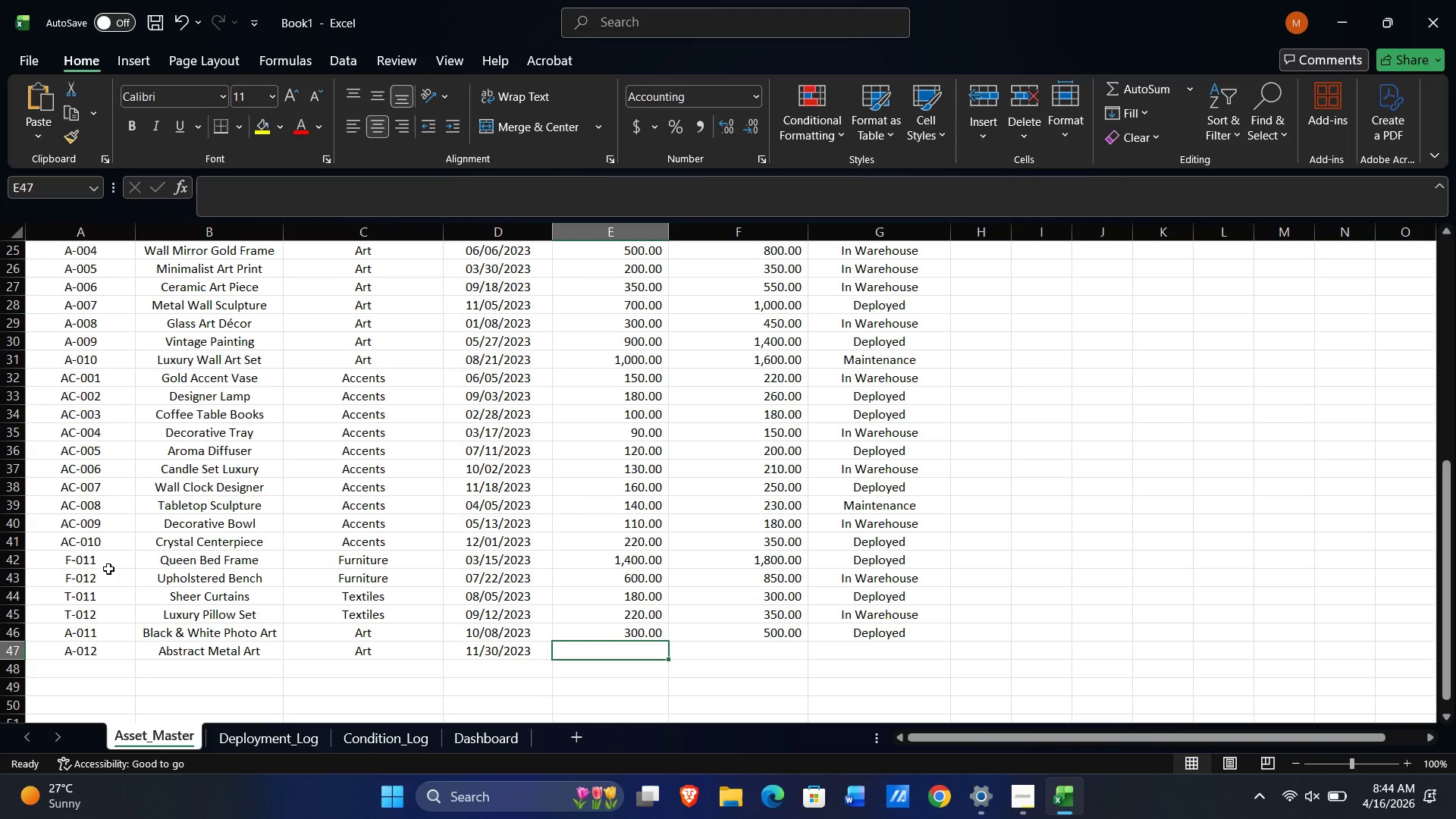 
wait(20.2)
 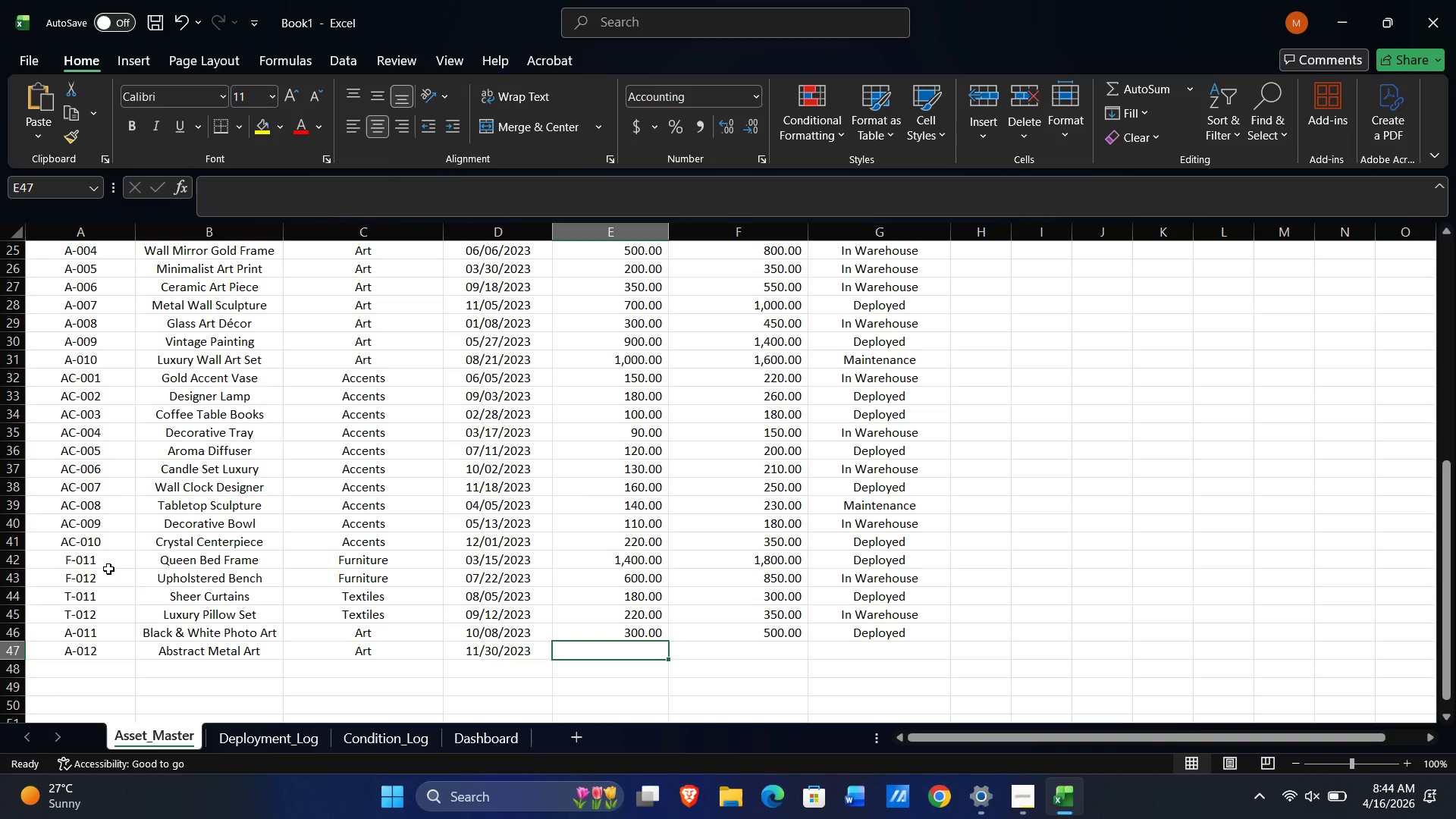 
key(Numpad6)
 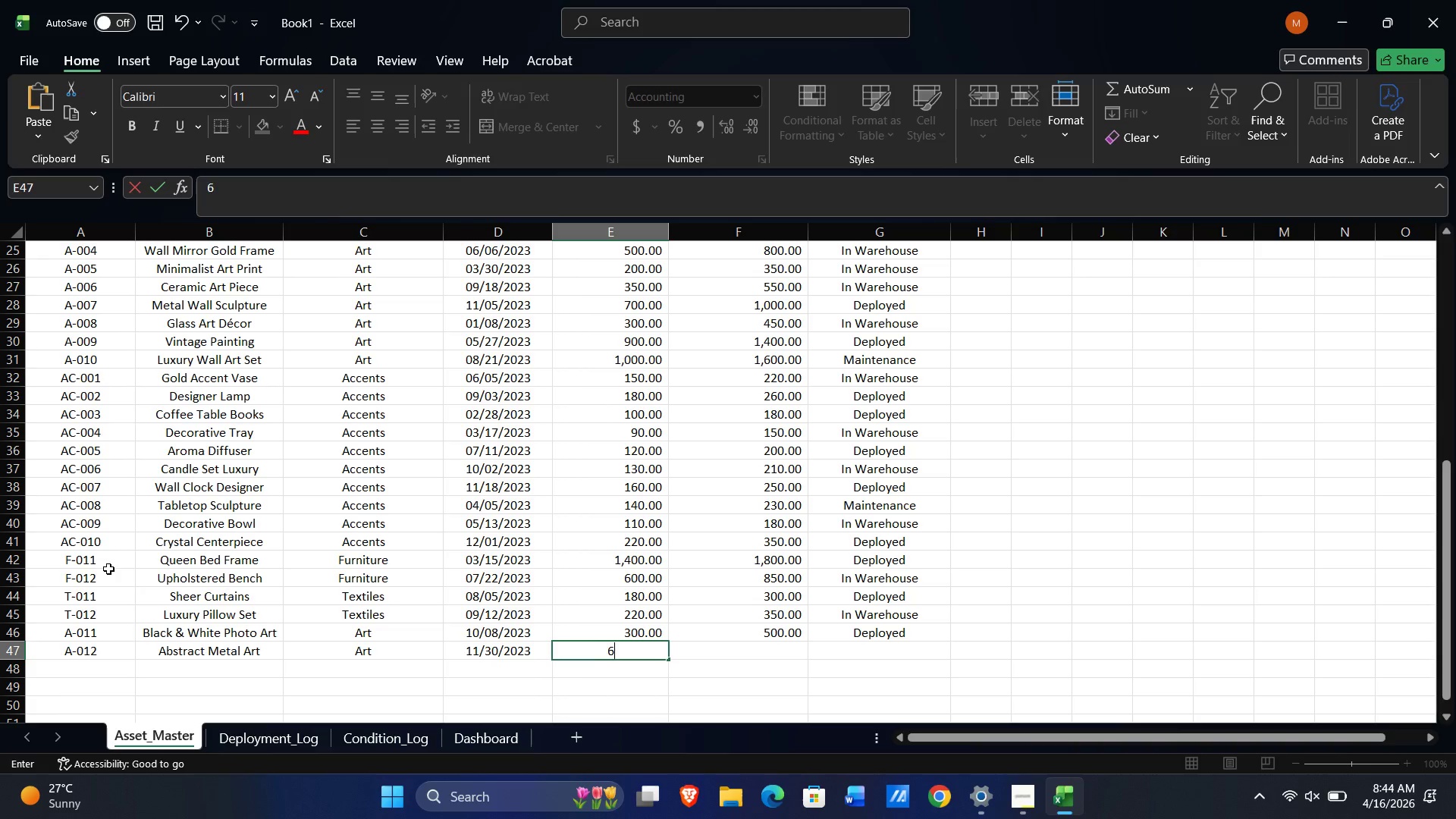 
key(Numpad5)
 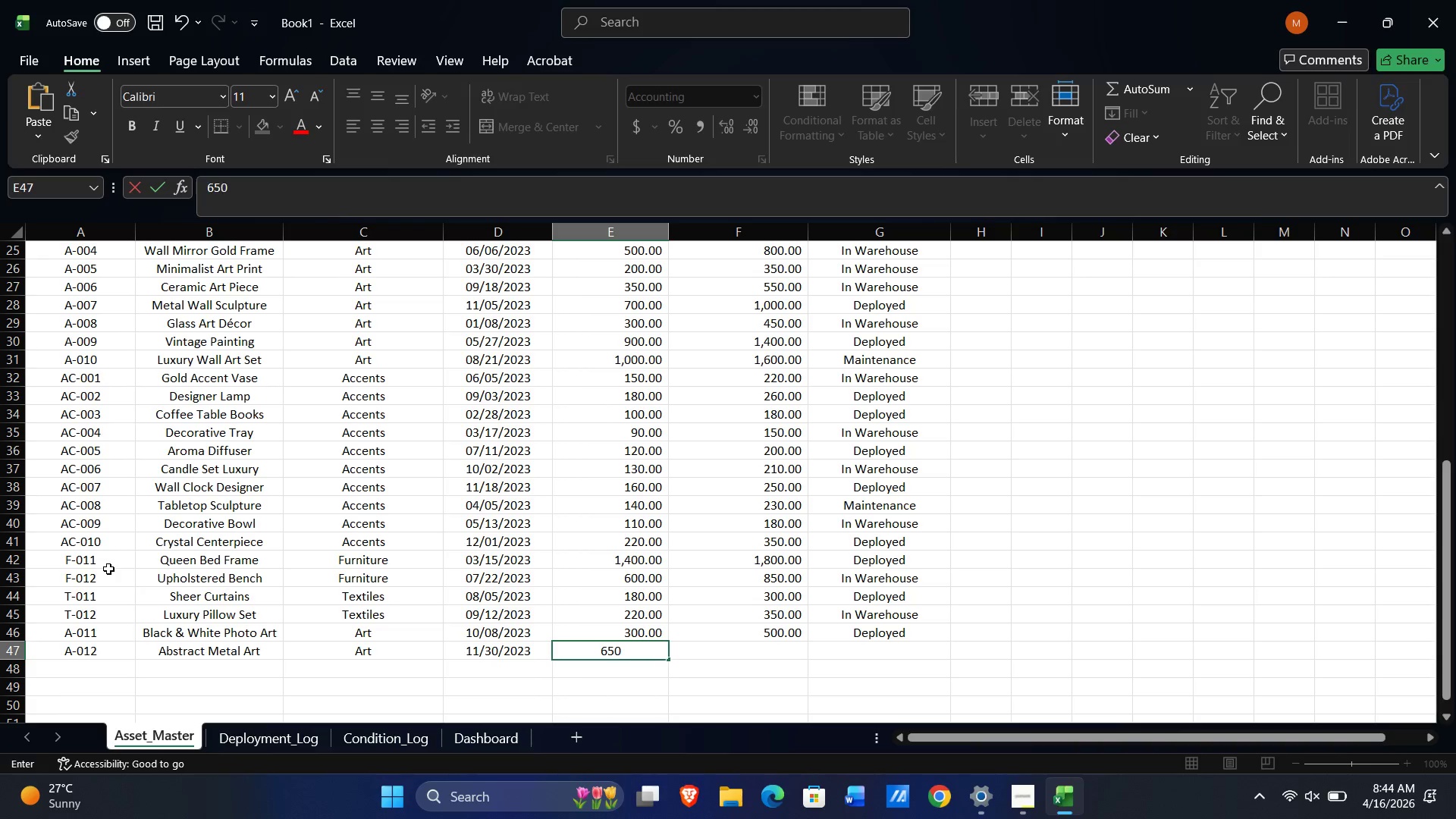 
key(Numpad0)
 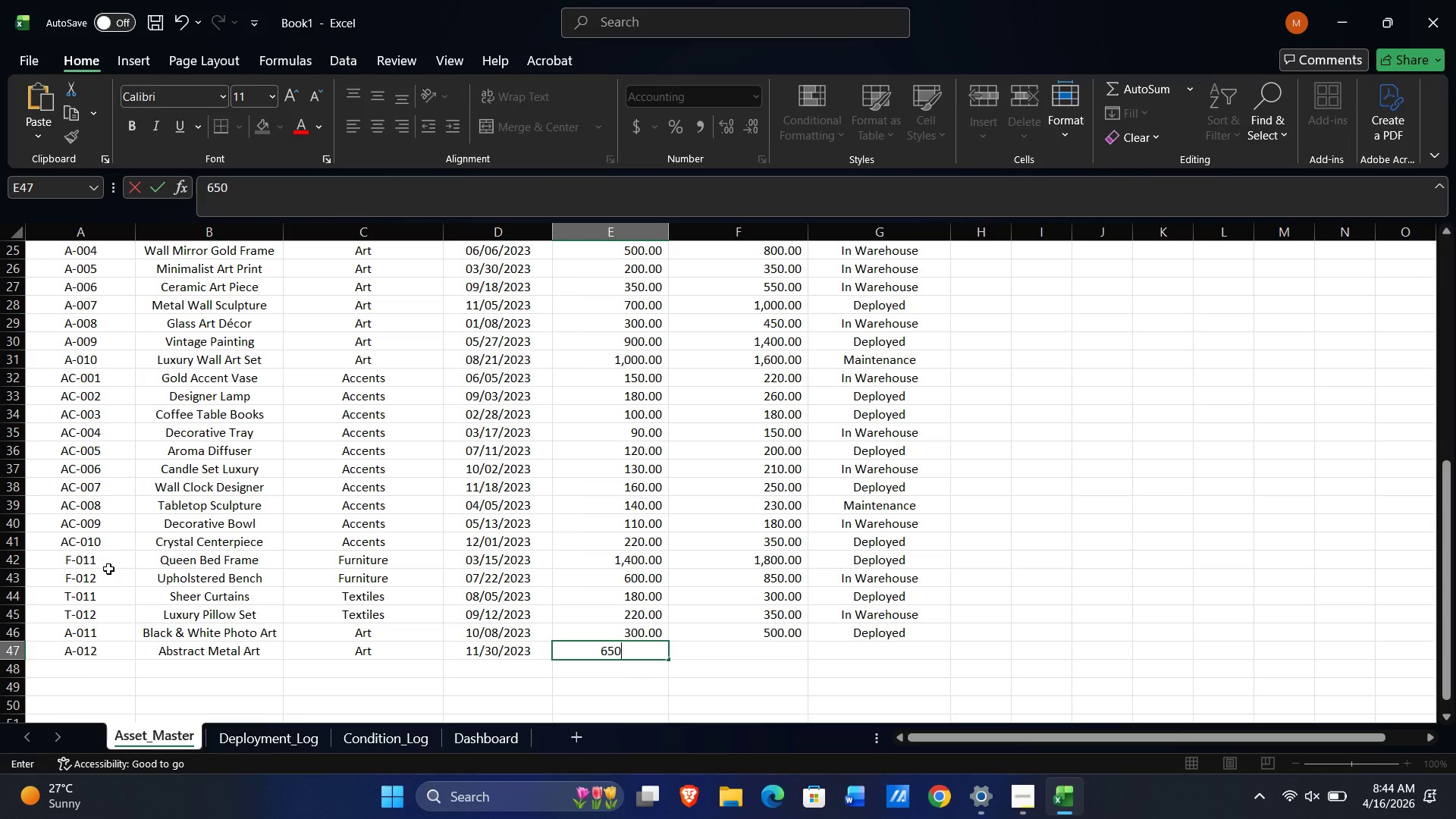 
key(Tab)
 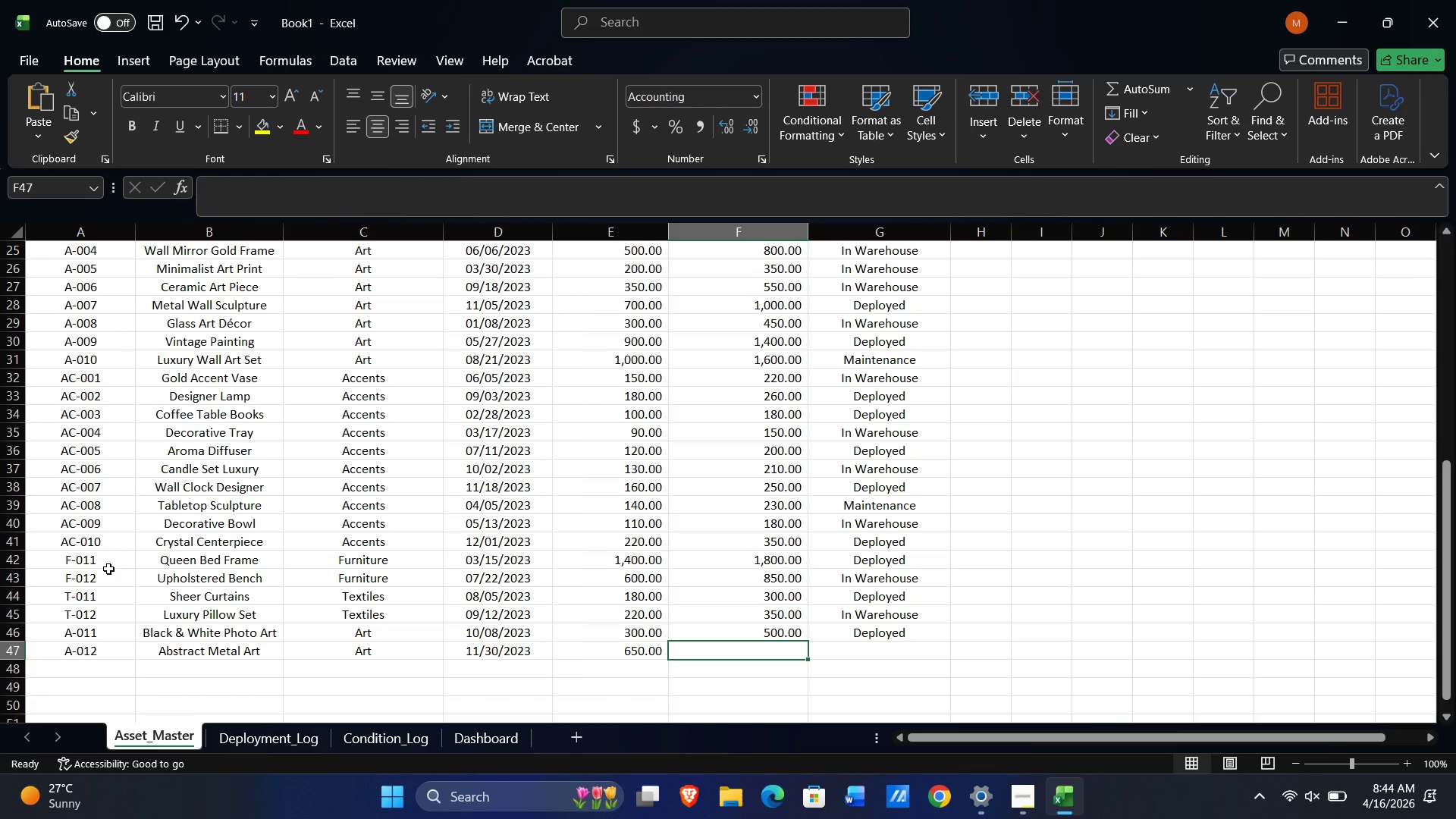 
key(Numpad9)
 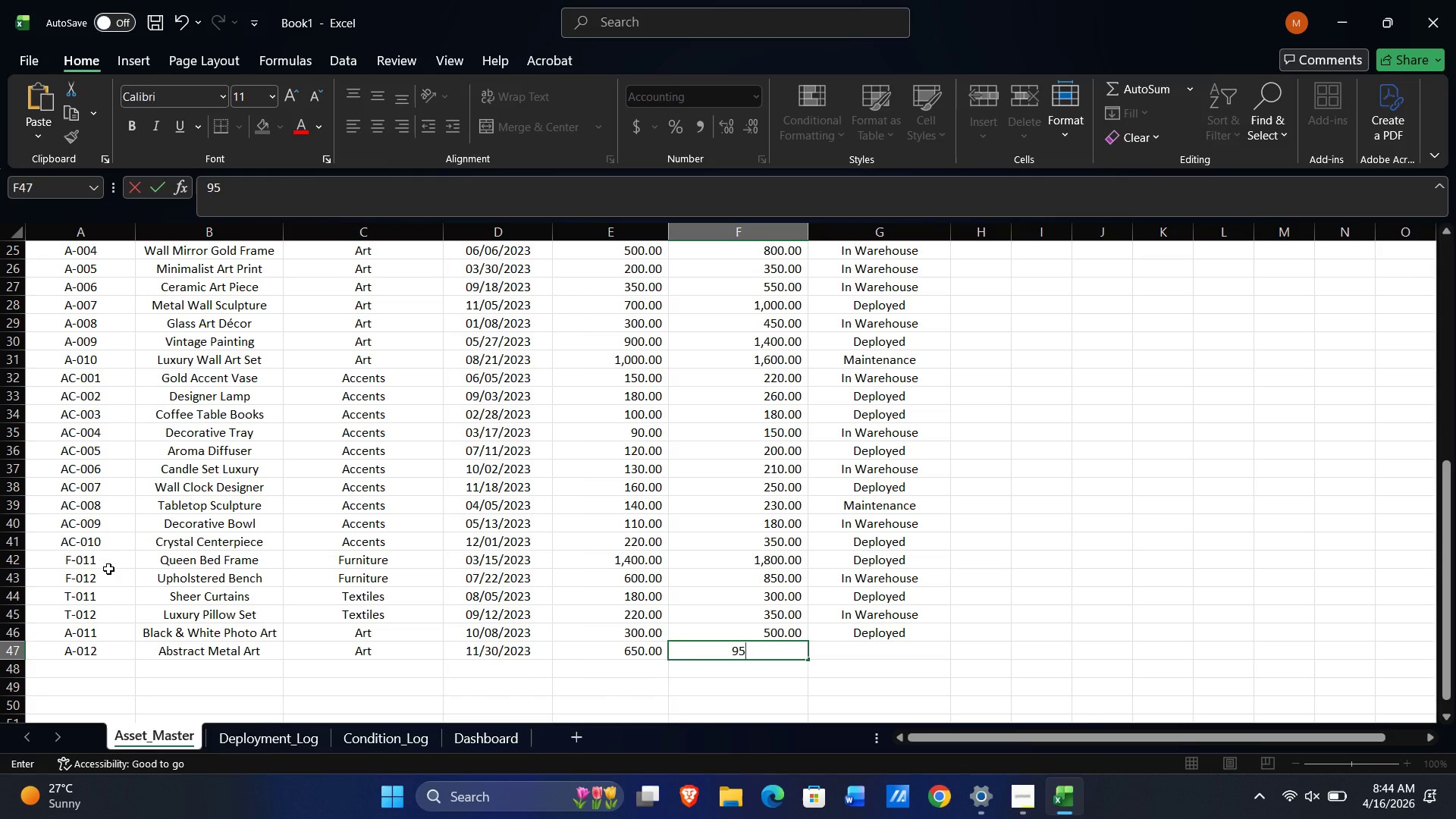 
key(Numpad5)
 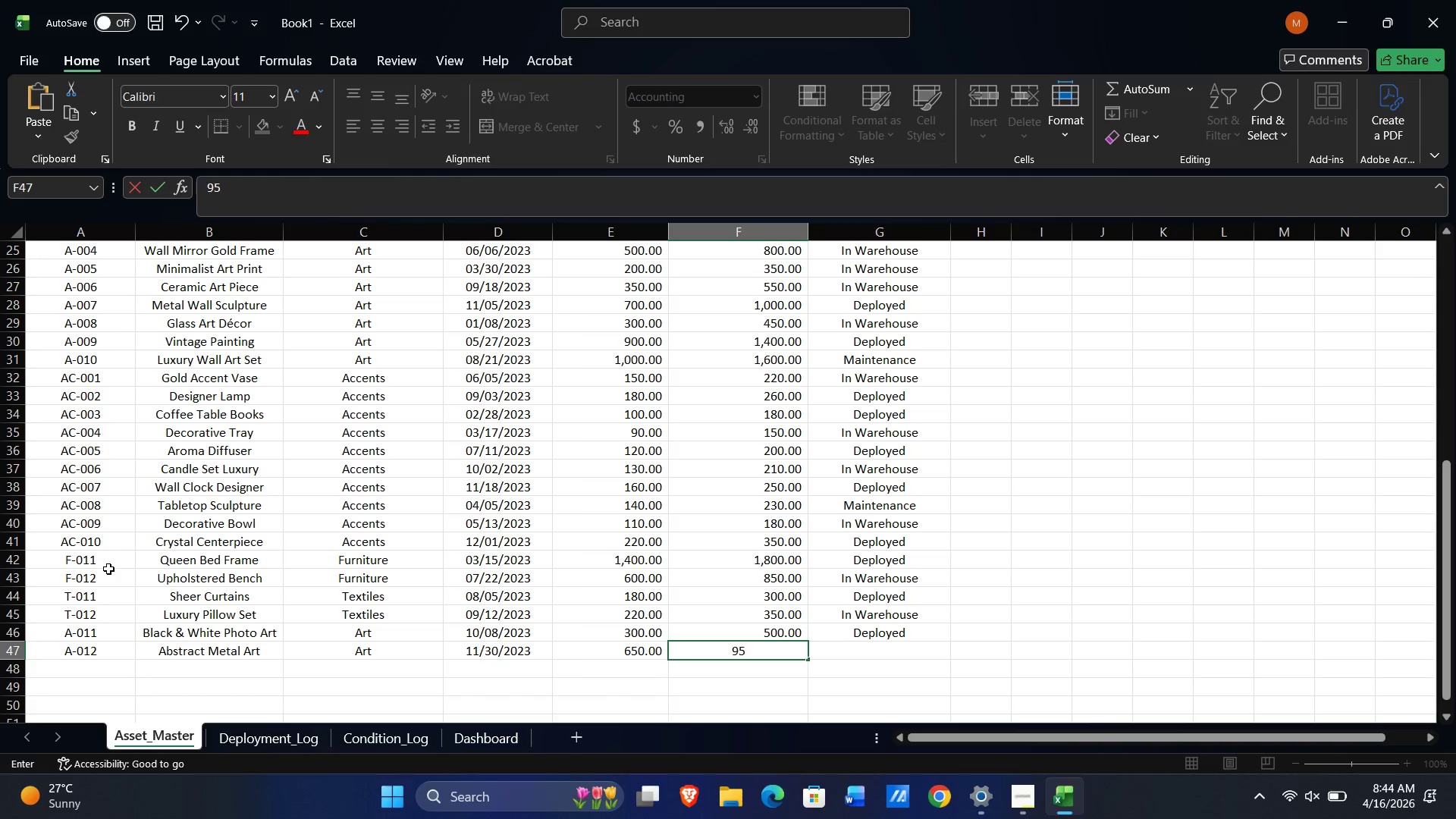 
key(Numpad0)
 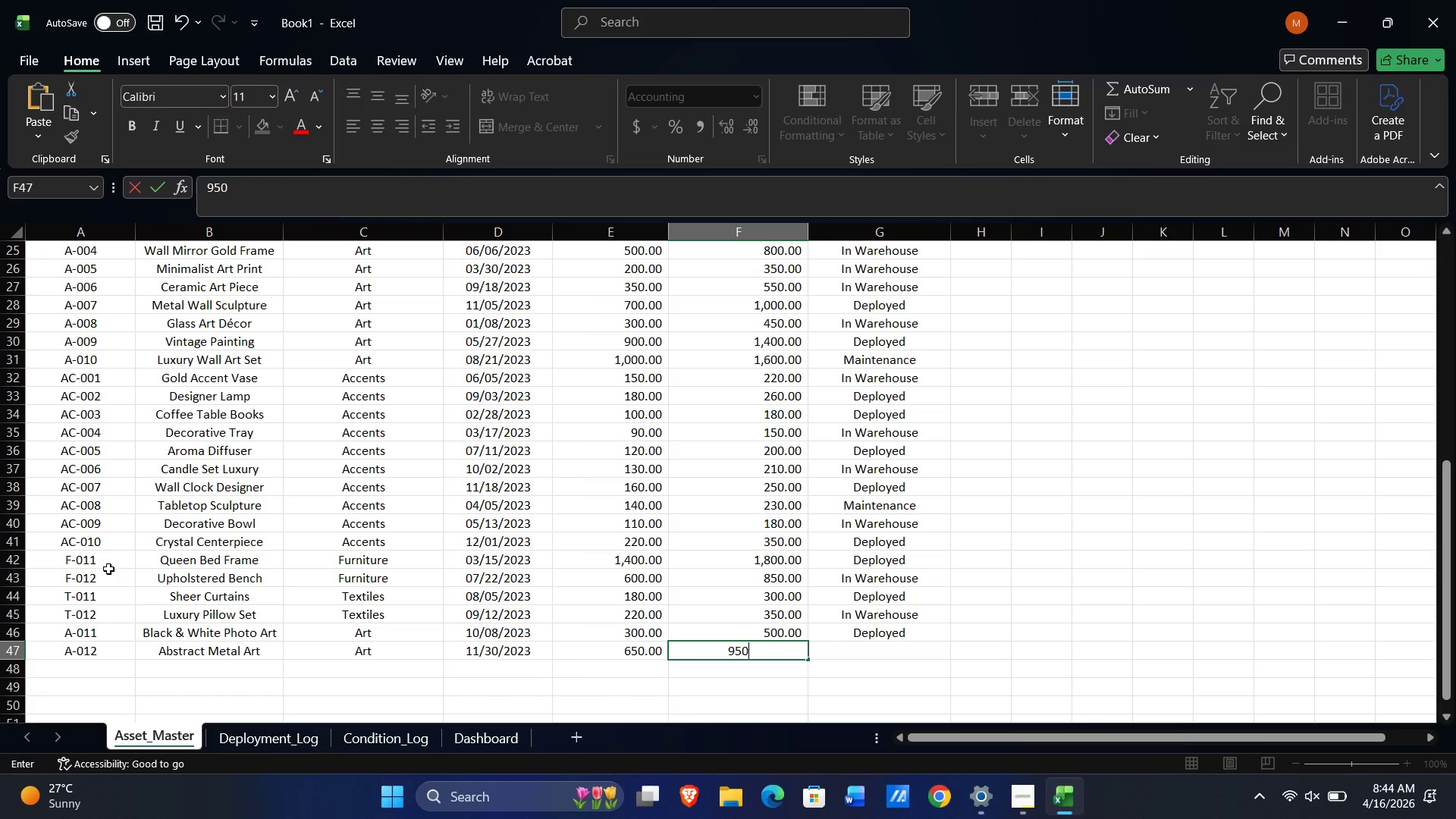 
key(Tab)
 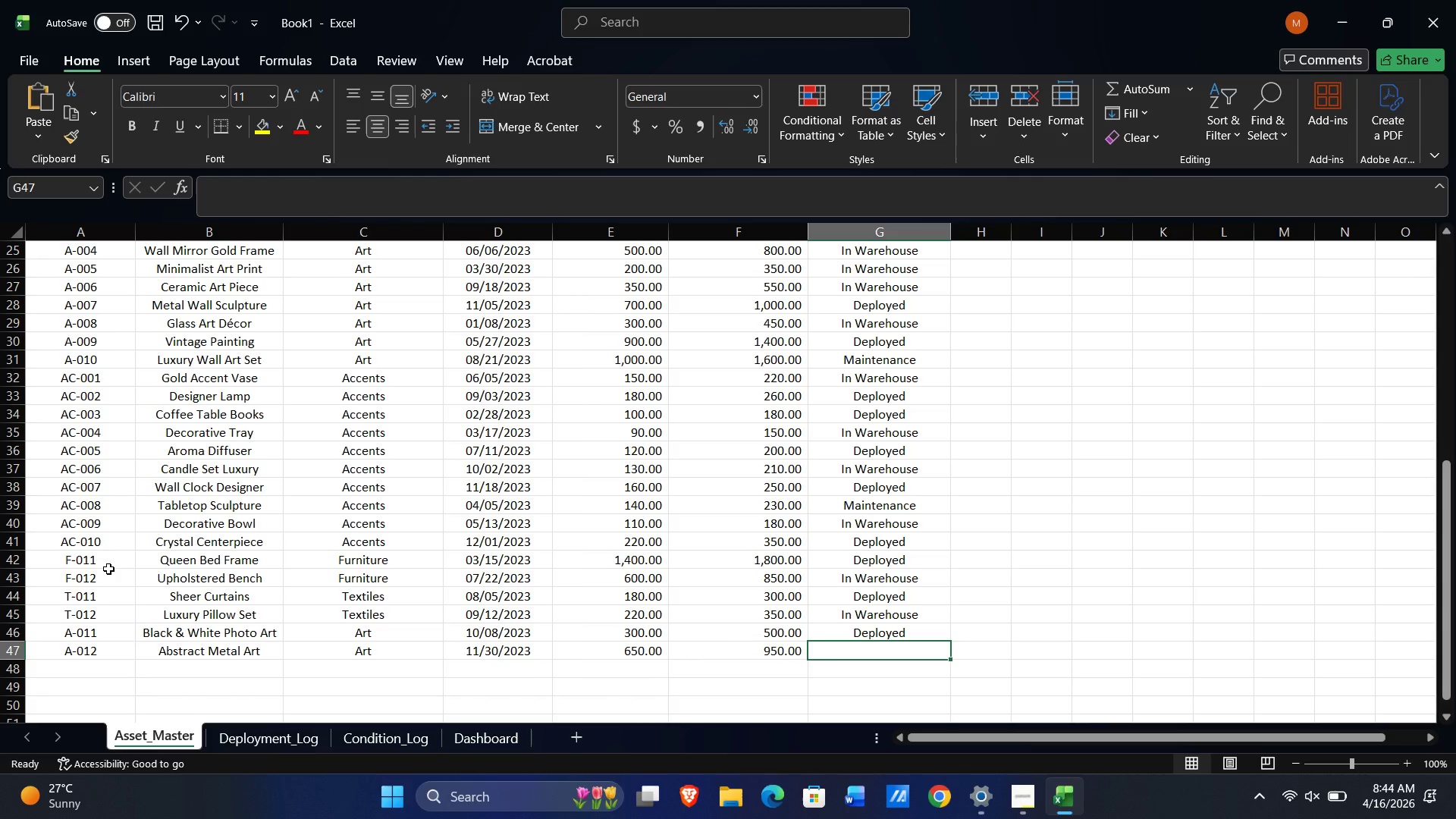 
key(I)
 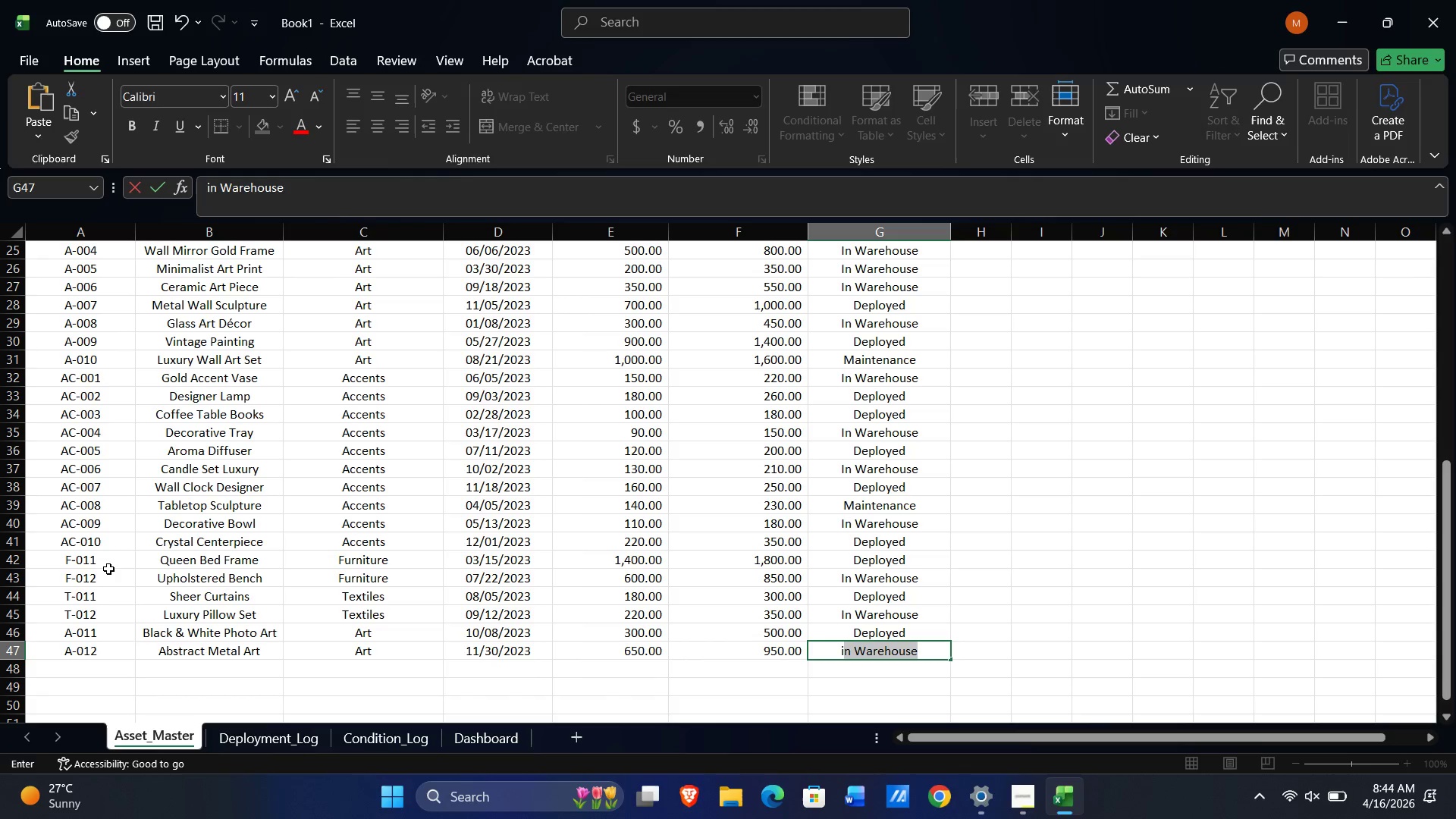 
key(NumpadEnter)
 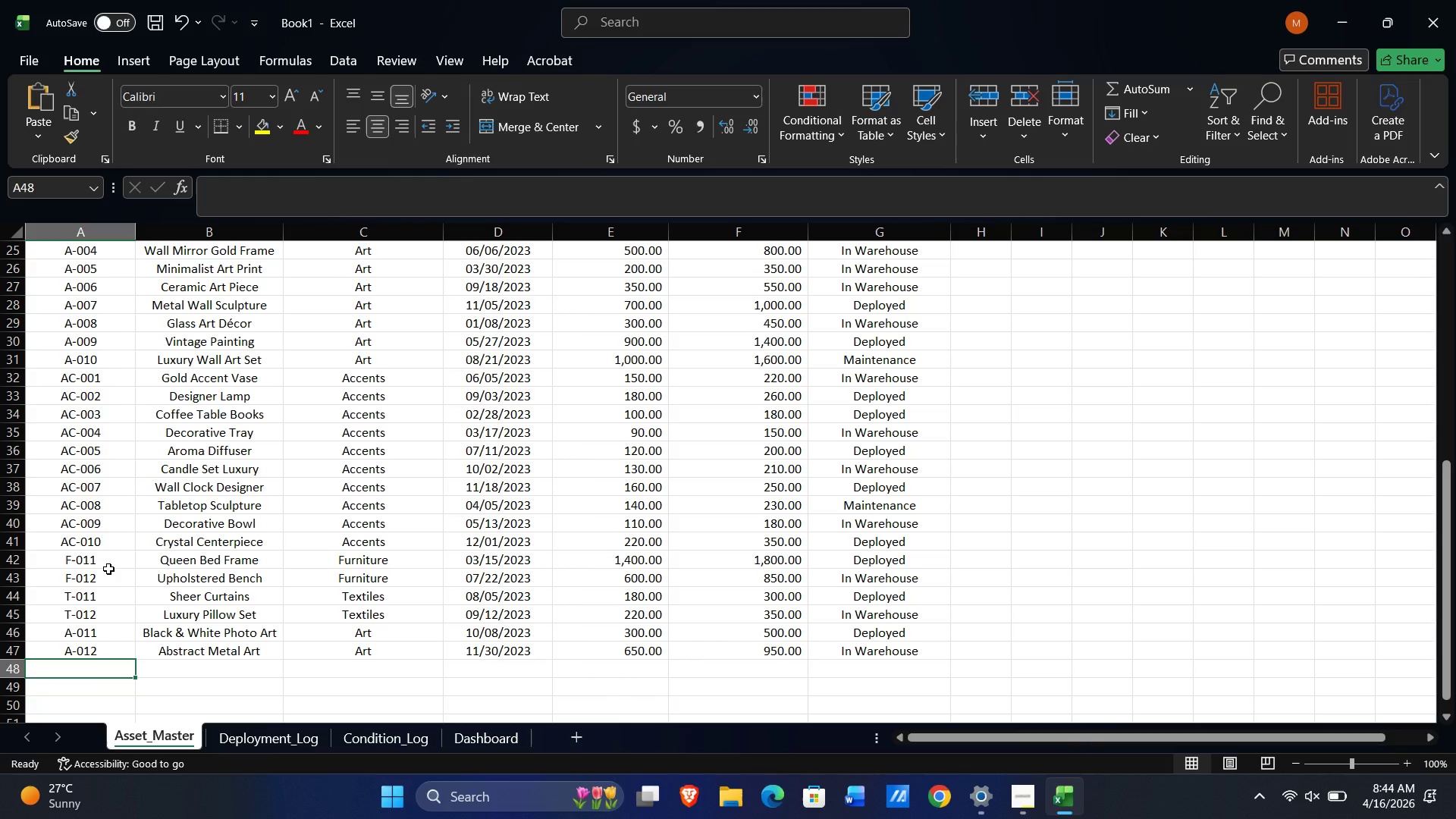 
wait(5.66)
 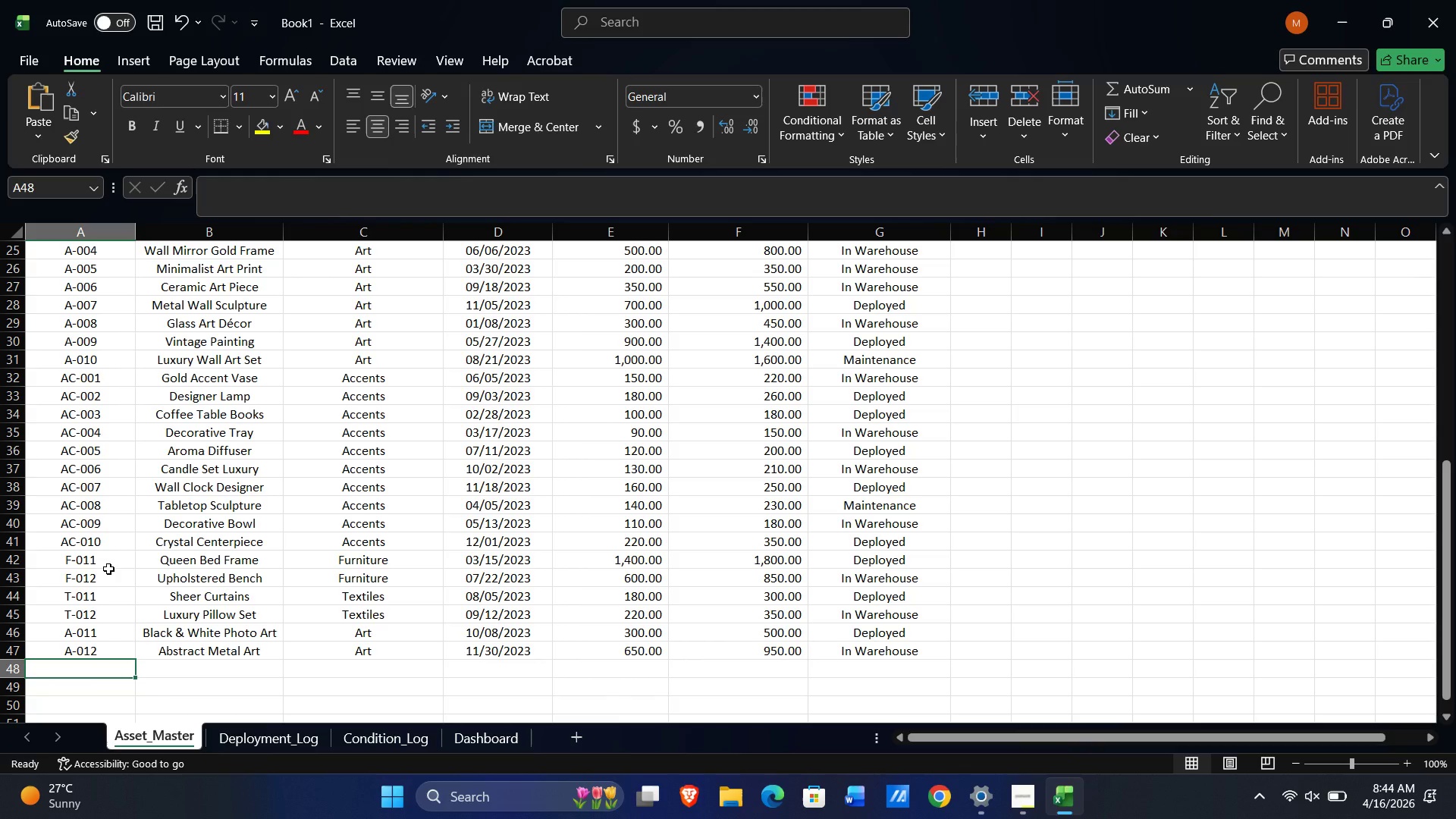 
type(AC-011)
key(Tab)
 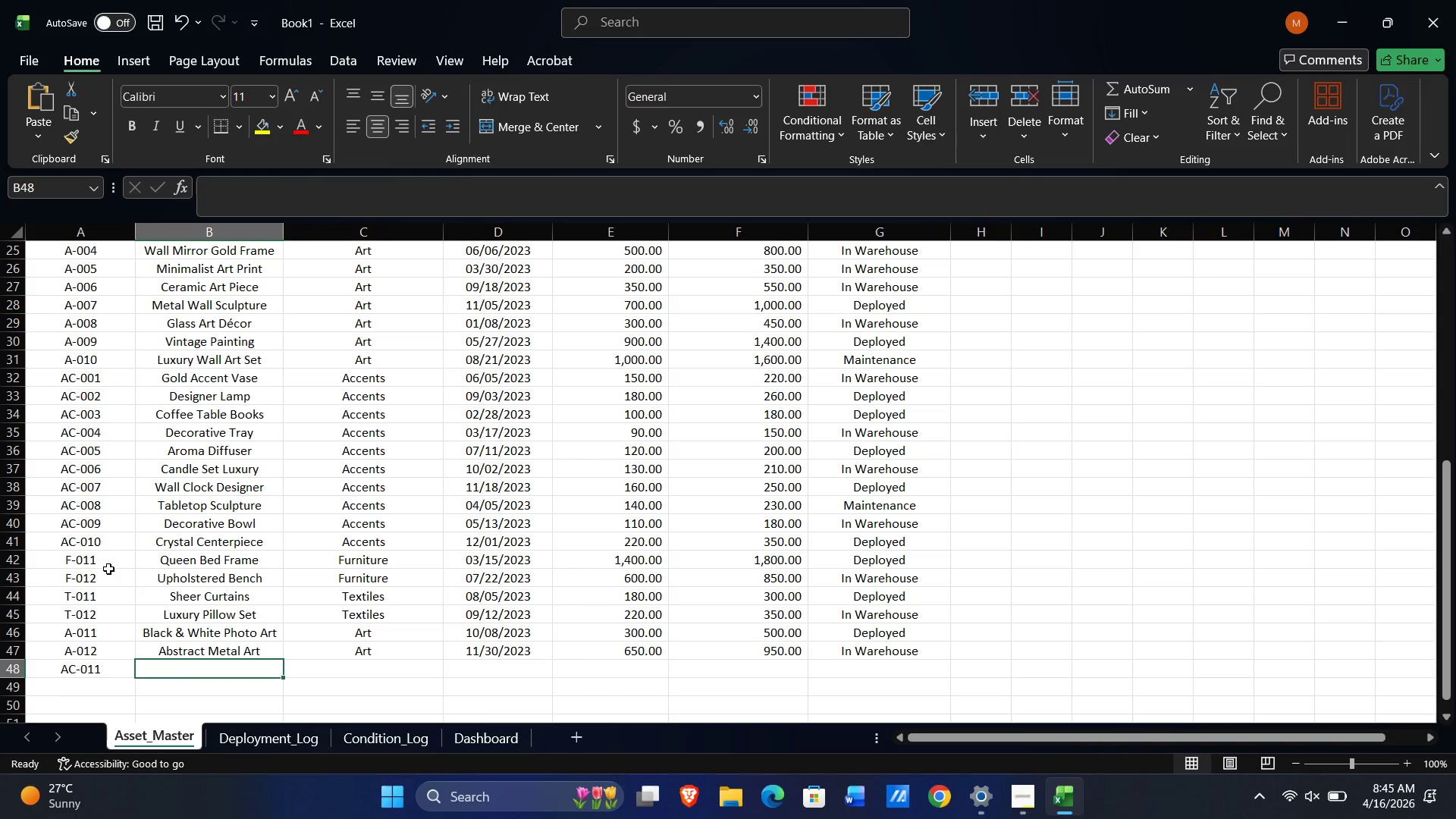 
type(Decoratu)
key(Backspace)
type(ive Lantern)
key(Tab)
type(Acc)
key(Tab)
 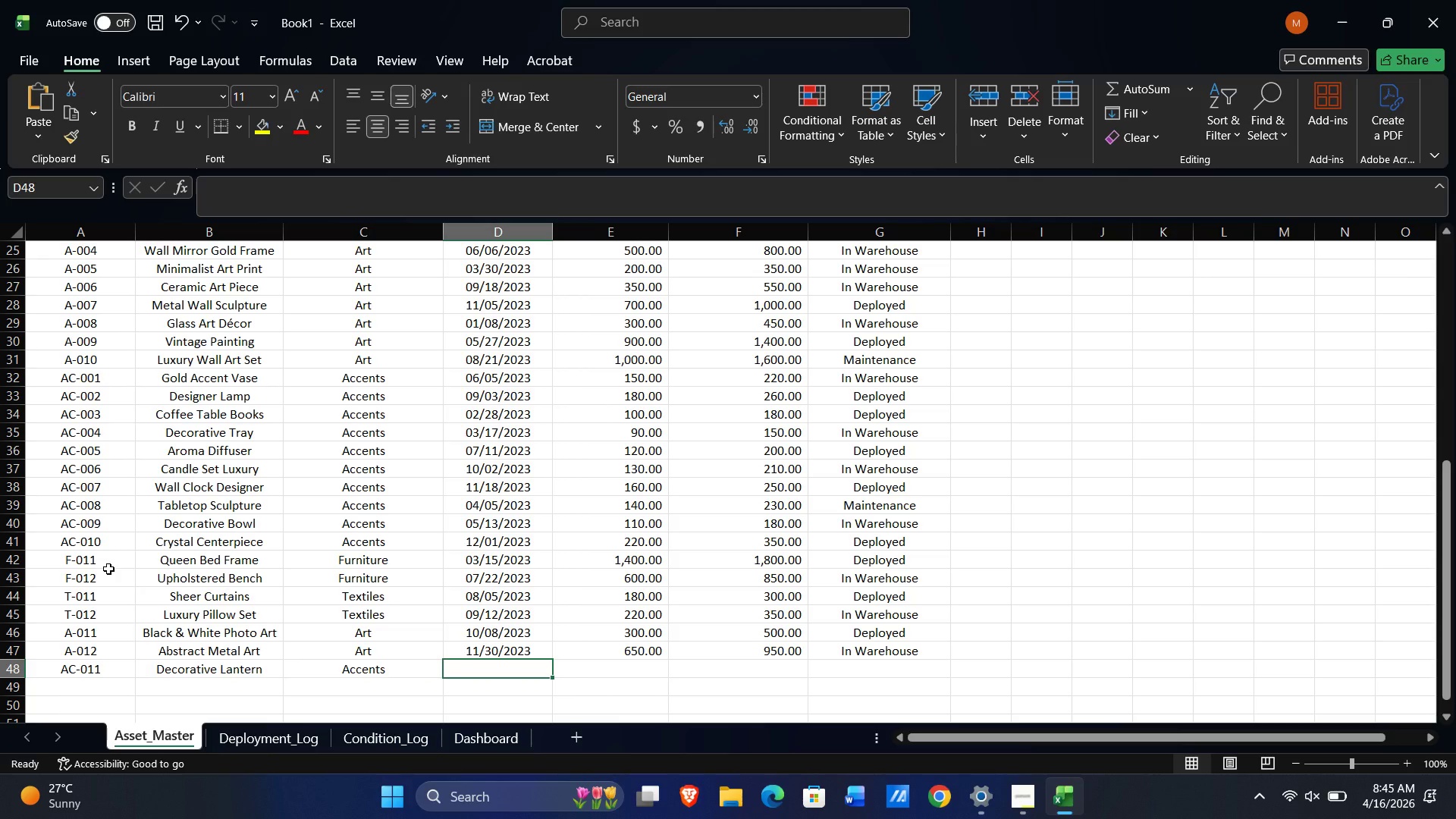 
wait(7.86)
 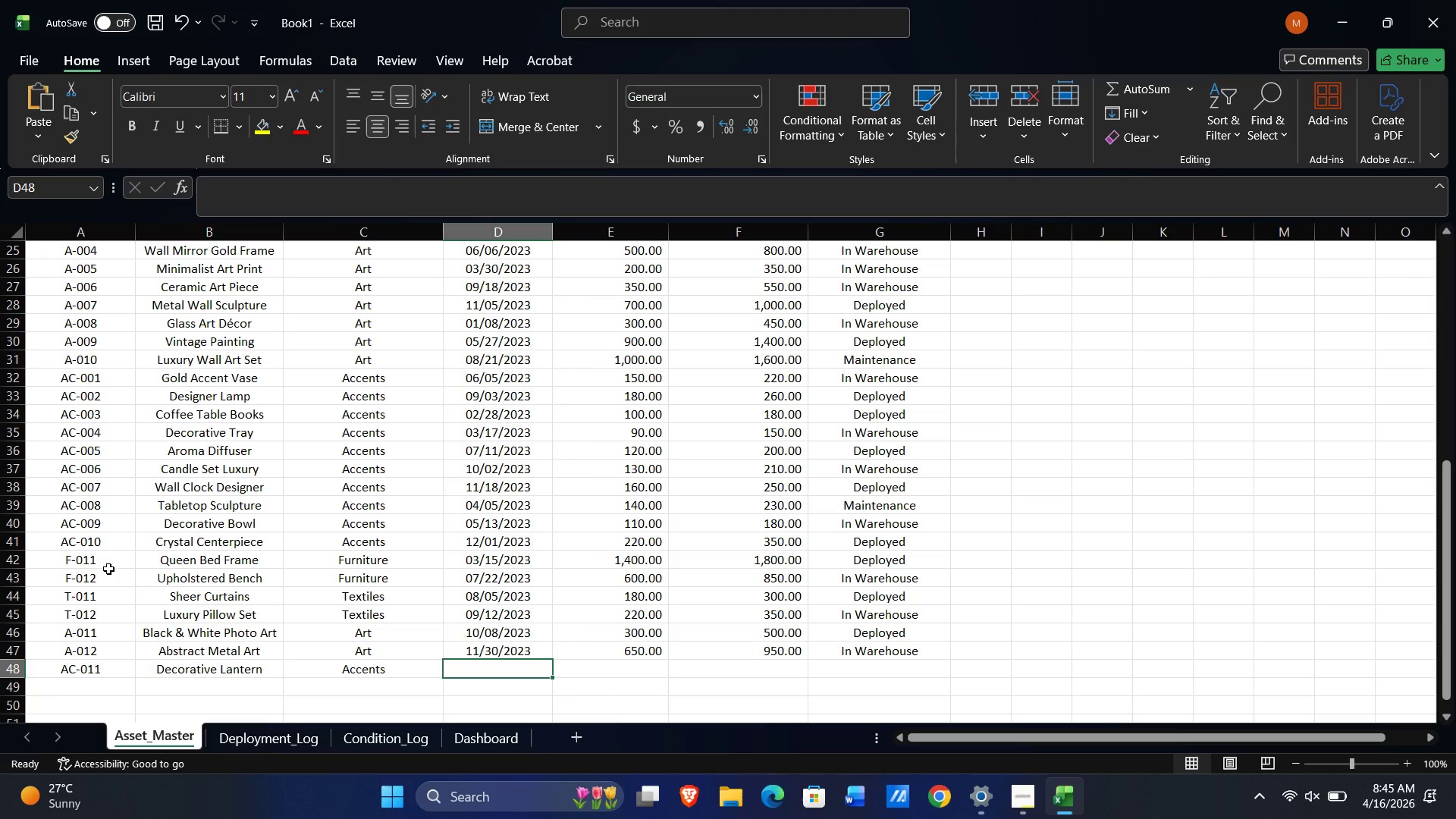 
type('01/10/2023)
key(Tab)
type(130)
key(Tab)
type(200)
key(Tab)
type(D)
key(NumpadEnter)
type(AC-012)
key(Tab)
type(Glass Vase)
 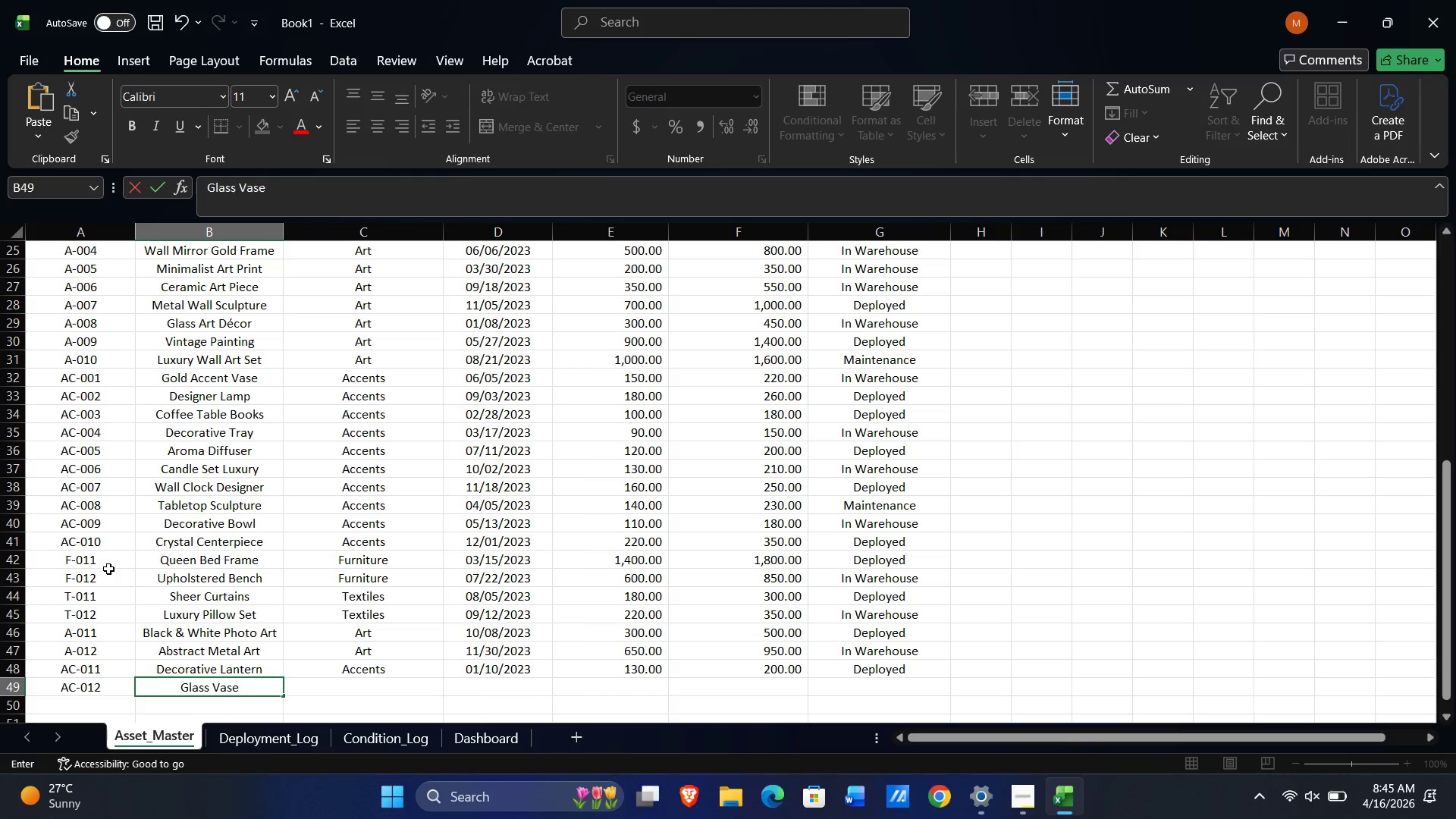 
type(S)
key(Backspace)
type( Set)
key(Tab)
type(Ac)
key(Tab)
type('02/02/2023)
key(Tab)
type(160)
key(Tab)
type(240)
key(Tab)
type(I)
key(NumpadEnter)
 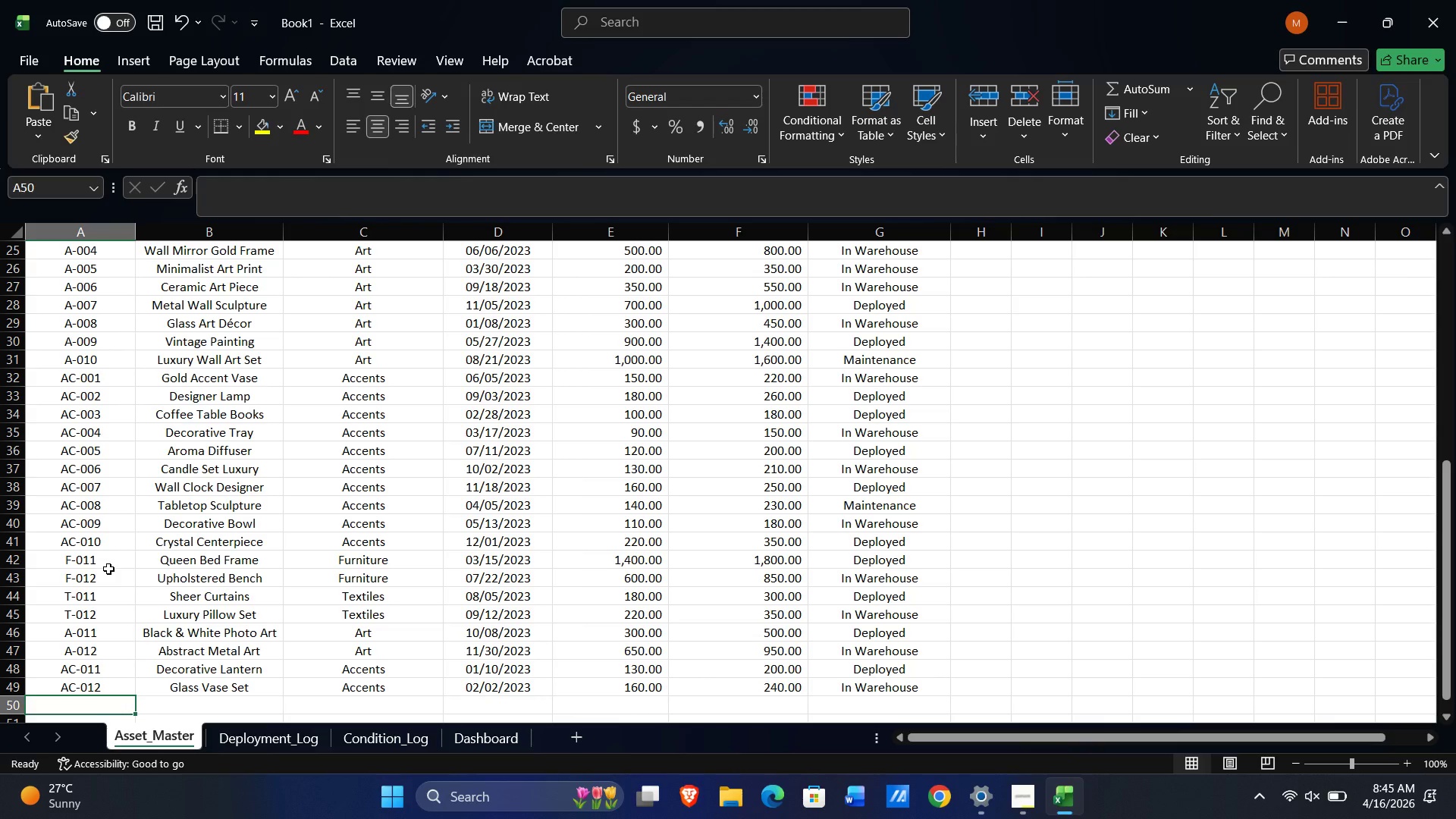 
key(Control+ArrowUp)
 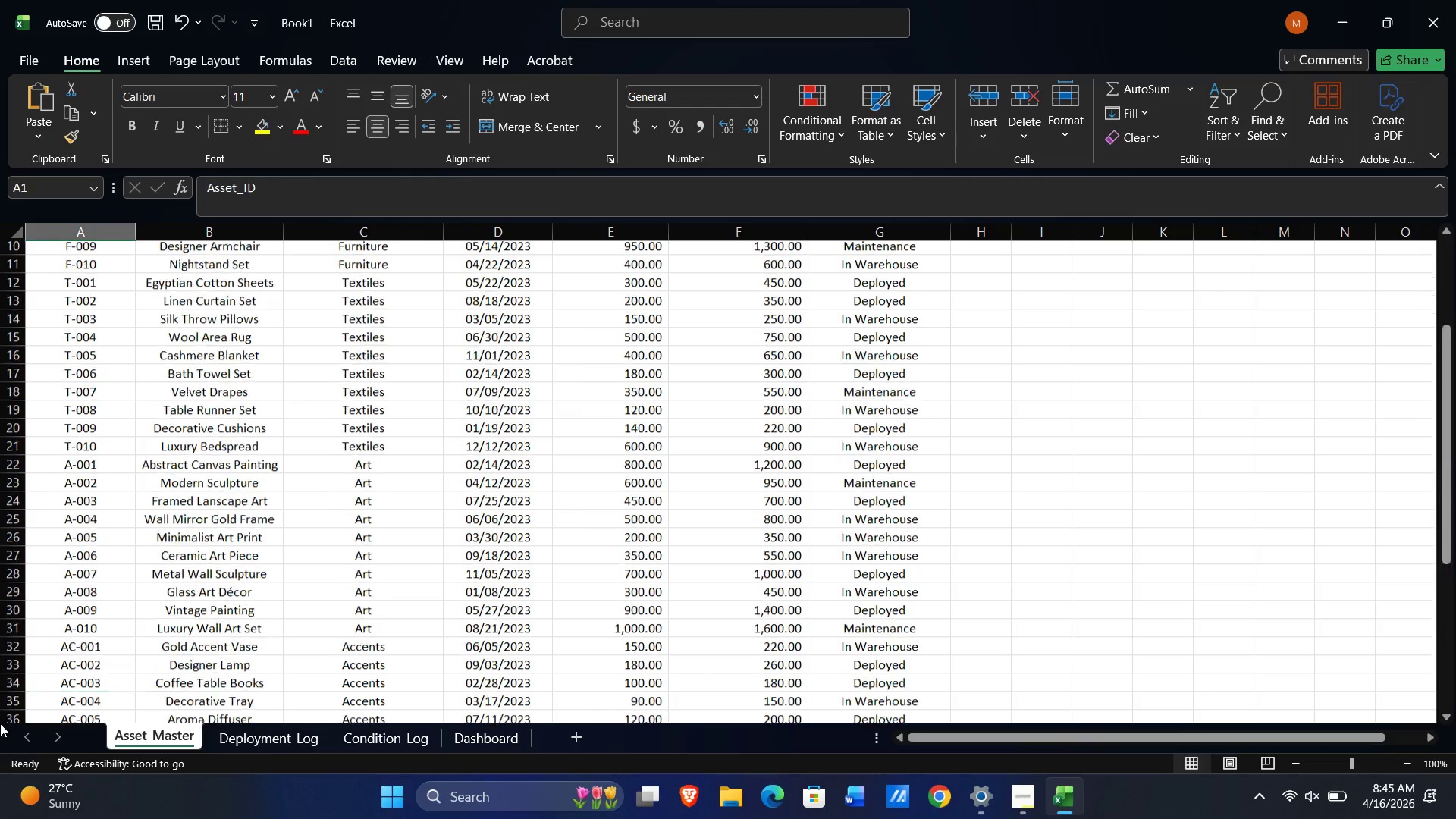 
key(Control+ArrowUp)
 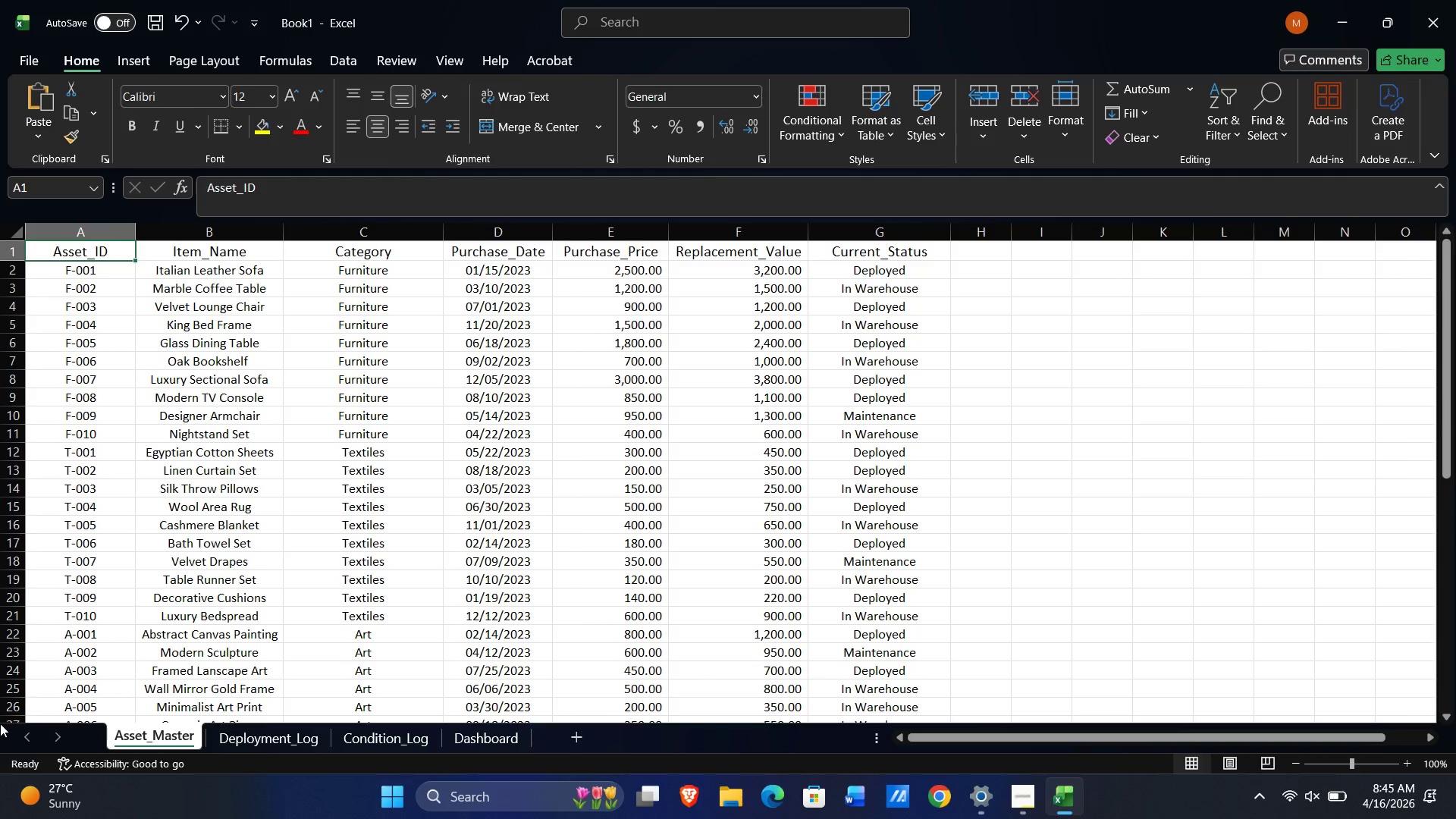 
key(ArrowDown)
 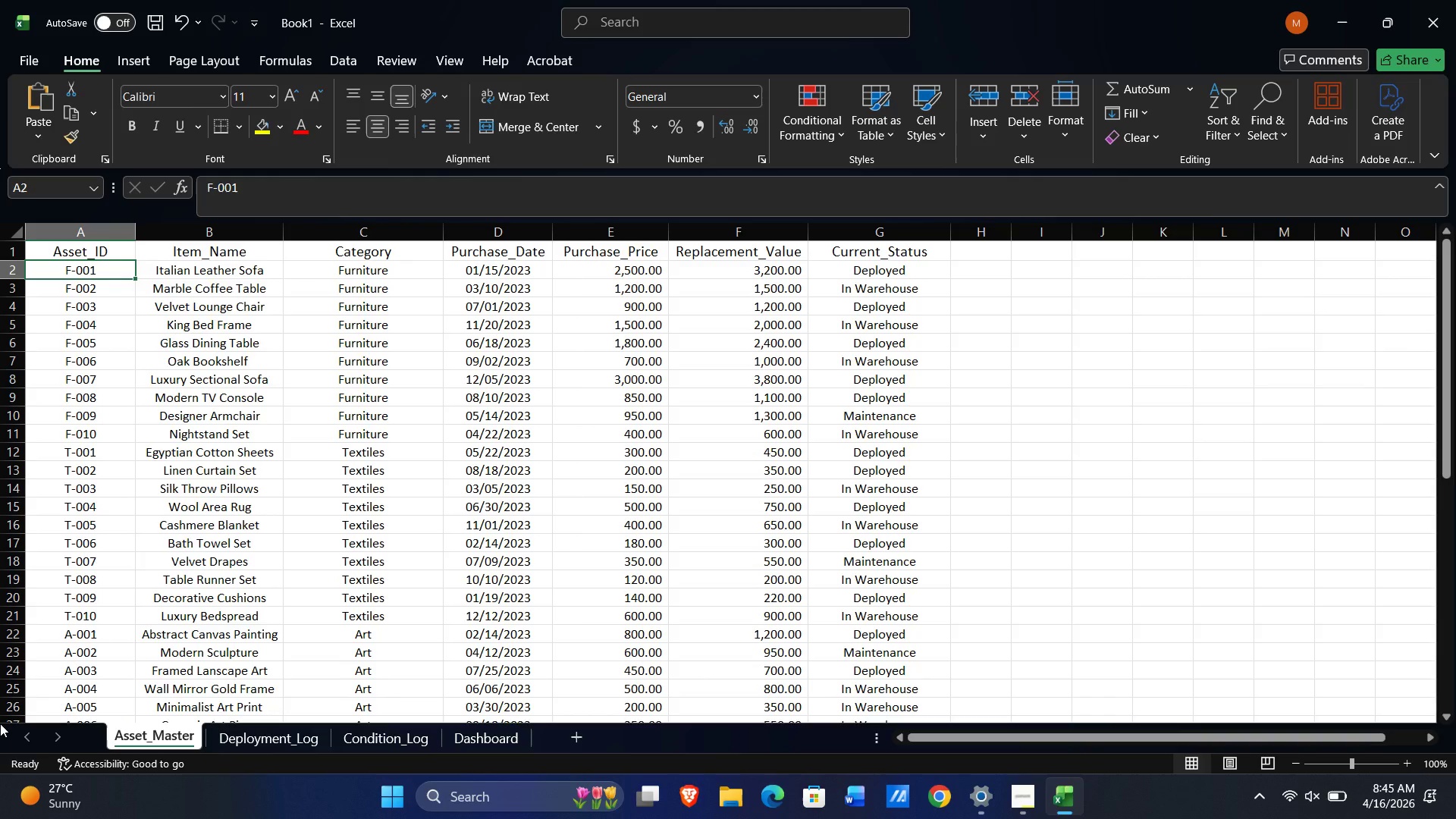 
key(Control+Shift+ArrowDown)
 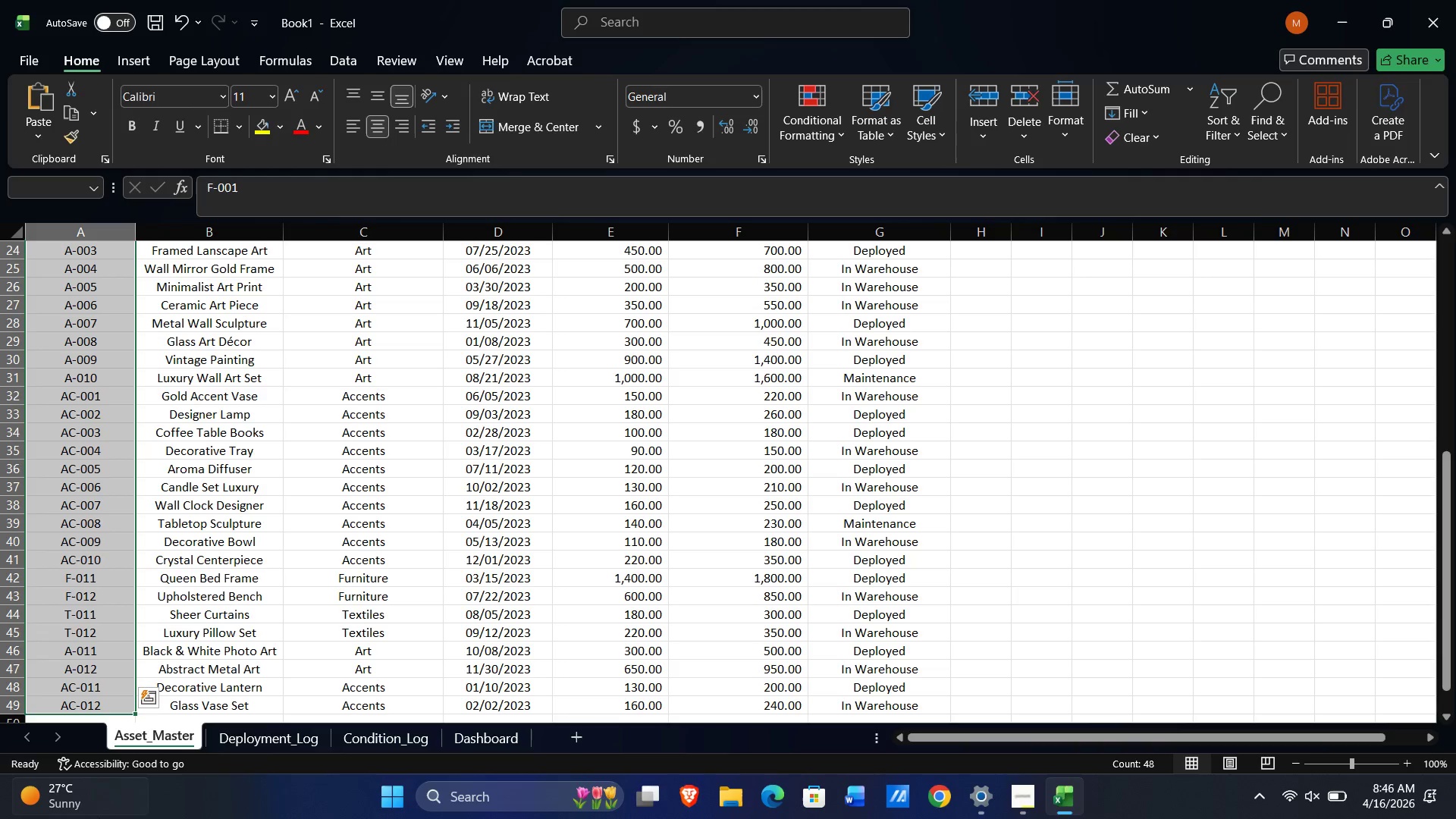 
key(Alt+AltLeft)
 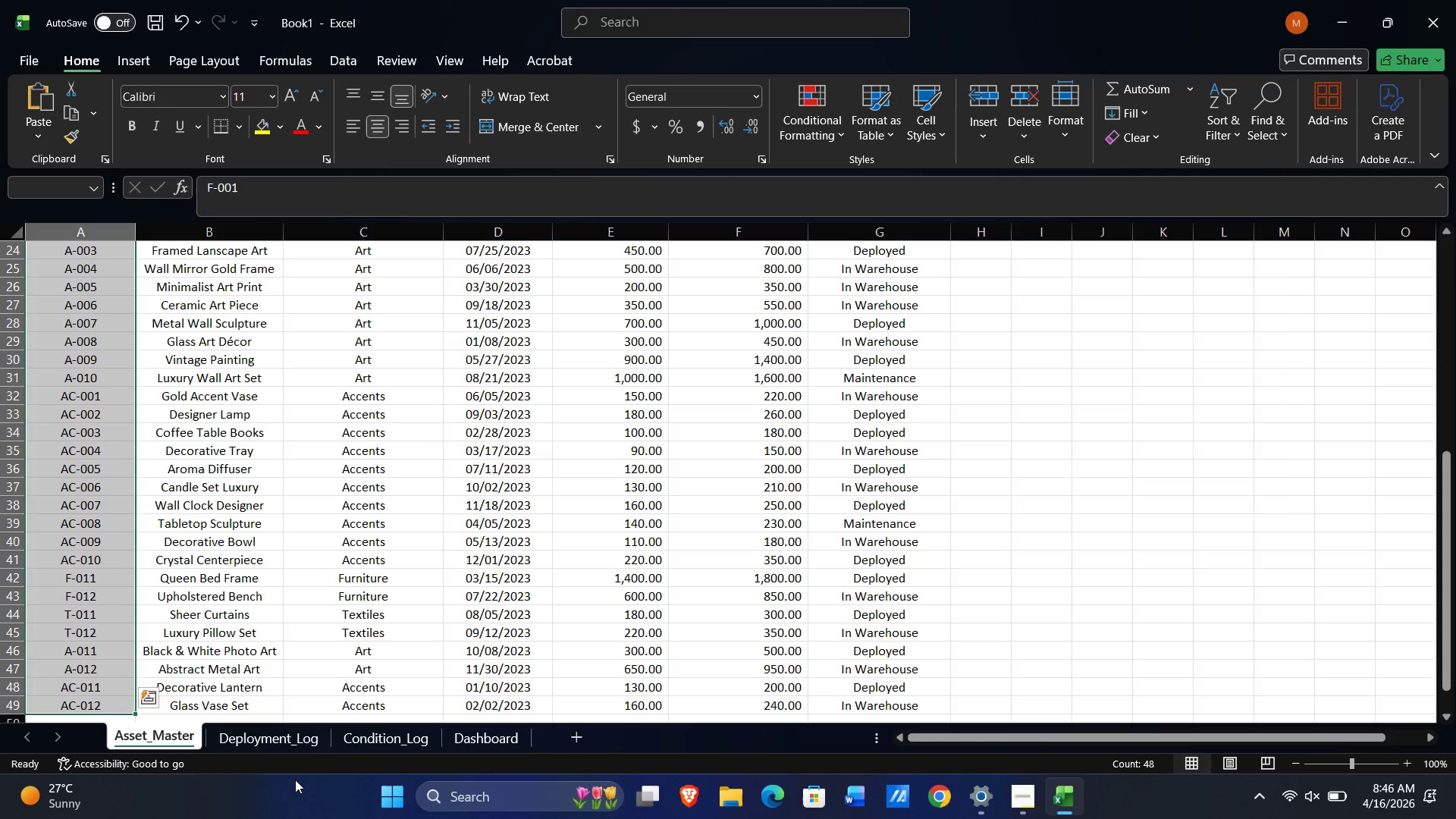 
key(Alt+Tab)